 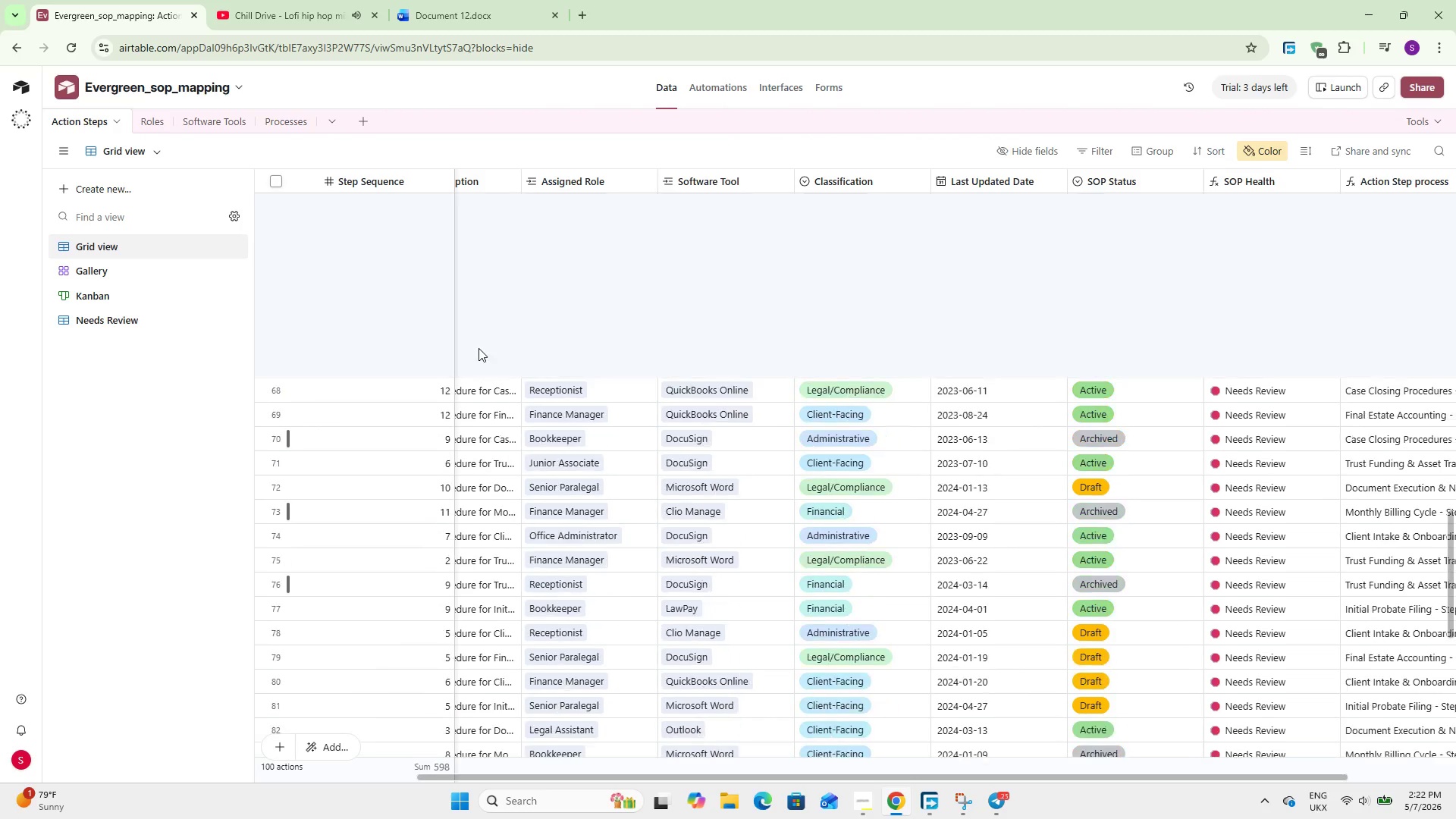 
scroll: coordinate [433, 349], scroll_direction: up, amount: 8.0
 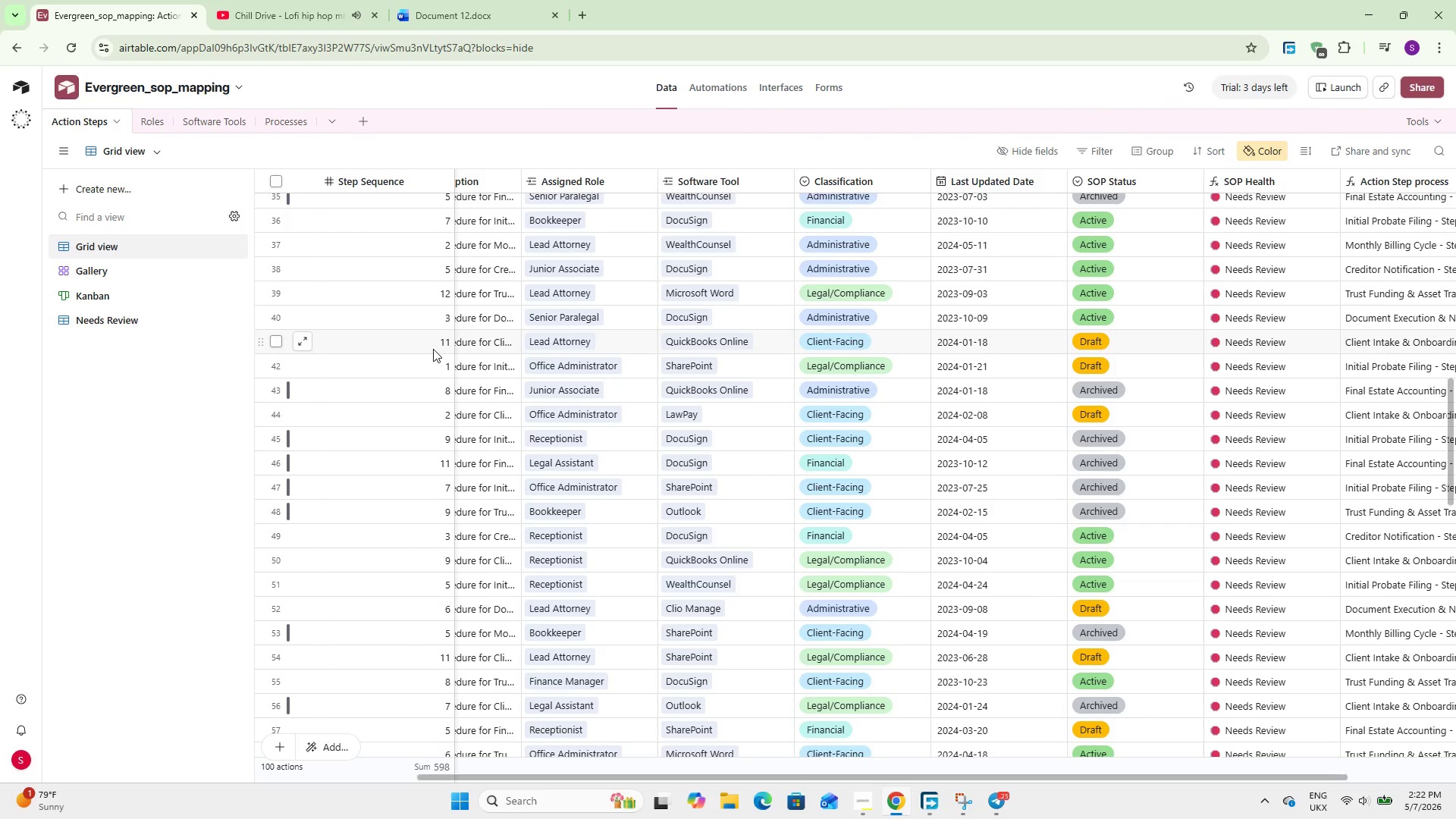 
wait(16.34)
 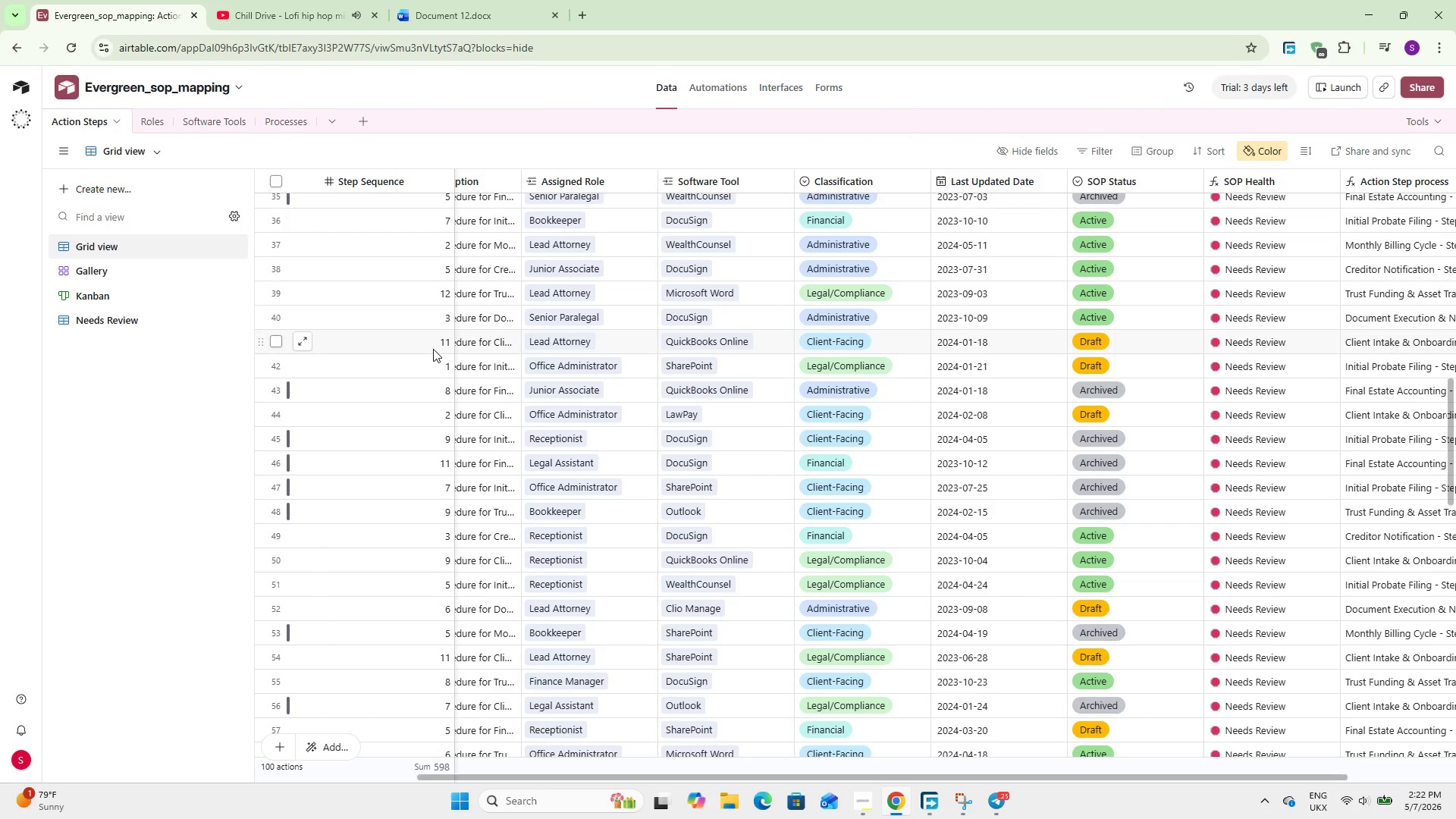 
hold_key(key=Space, duration=0.78)
 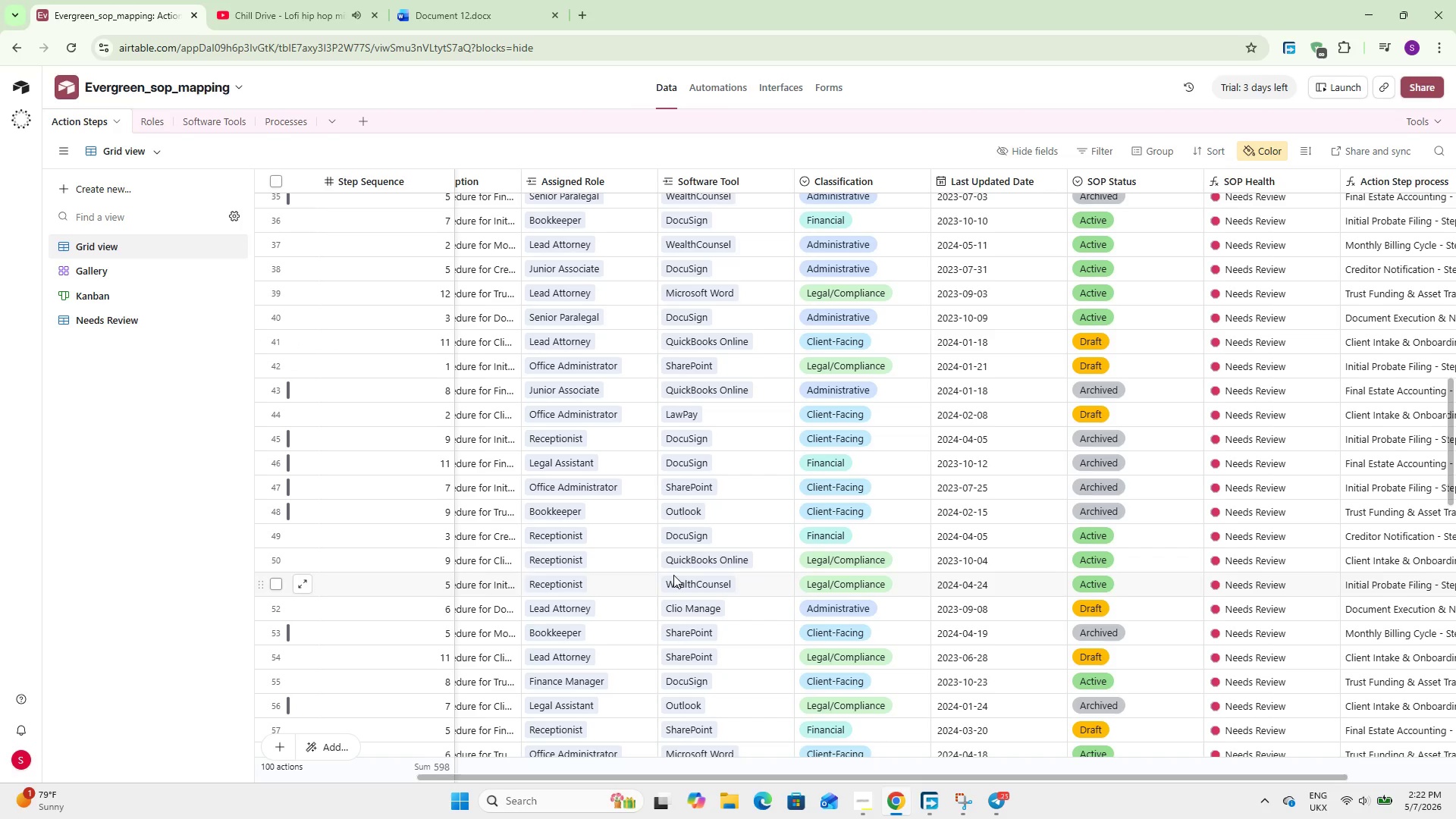 
key(Space)
 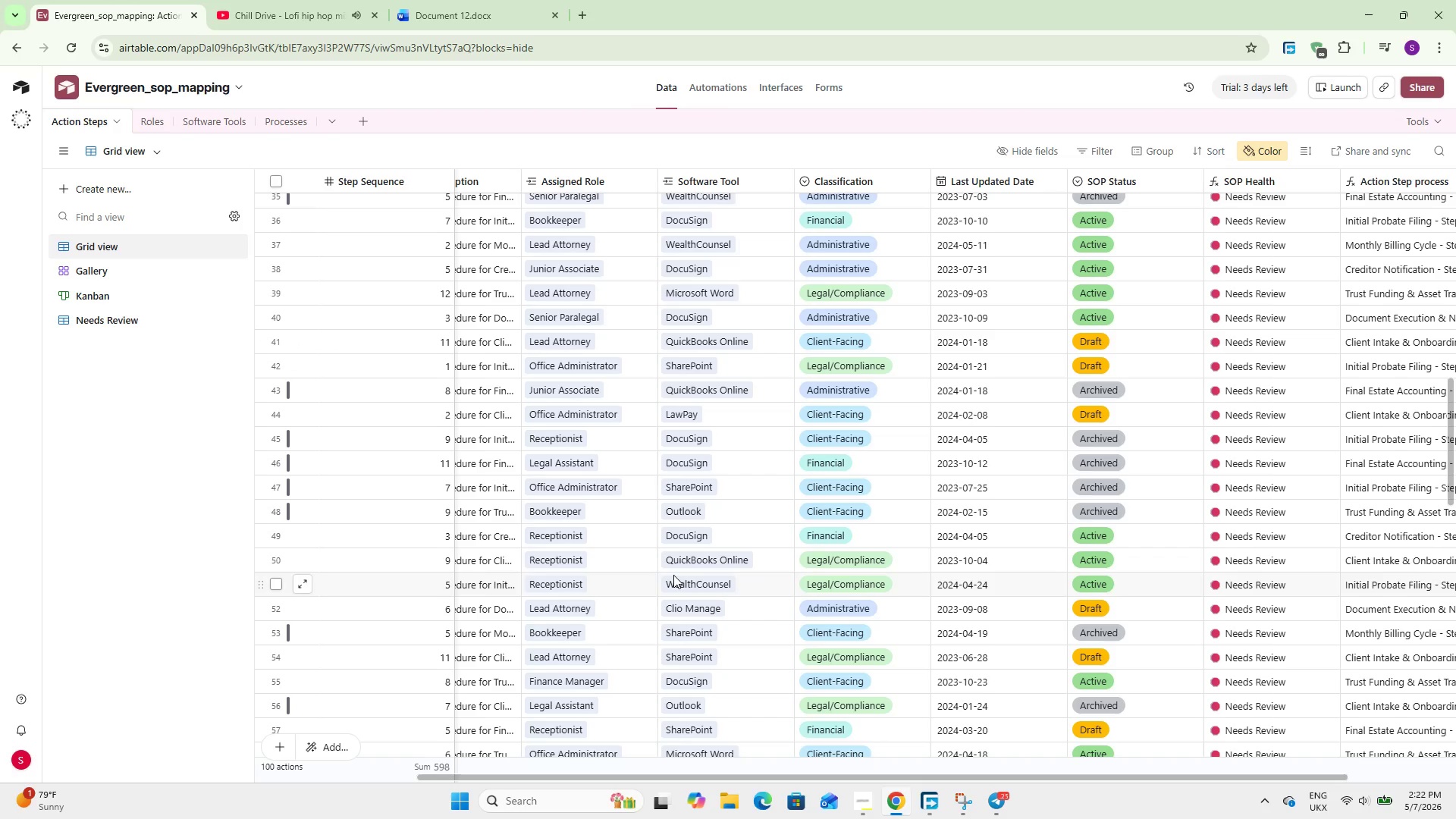 
key(Space)
 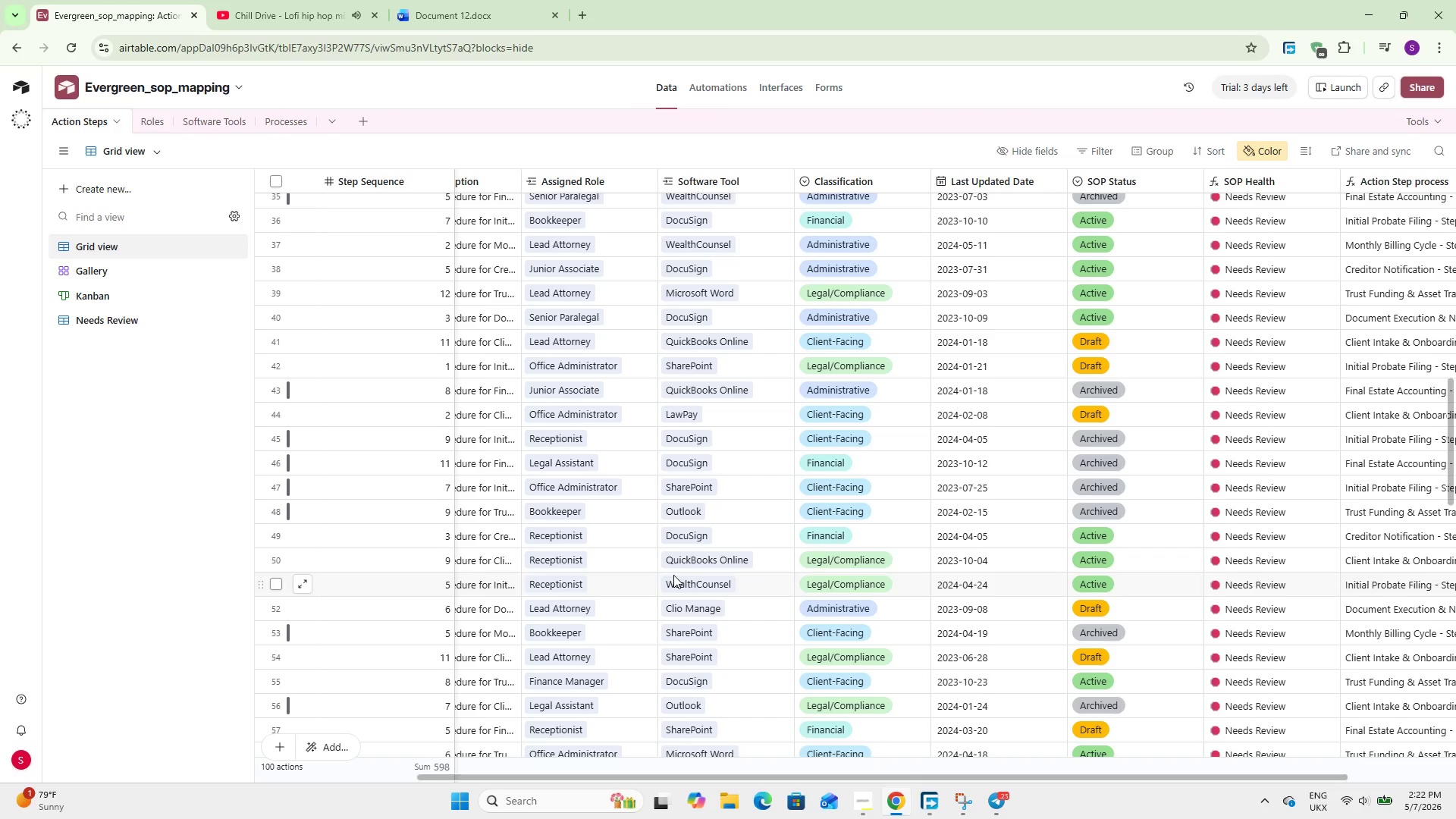 
key(Space)
 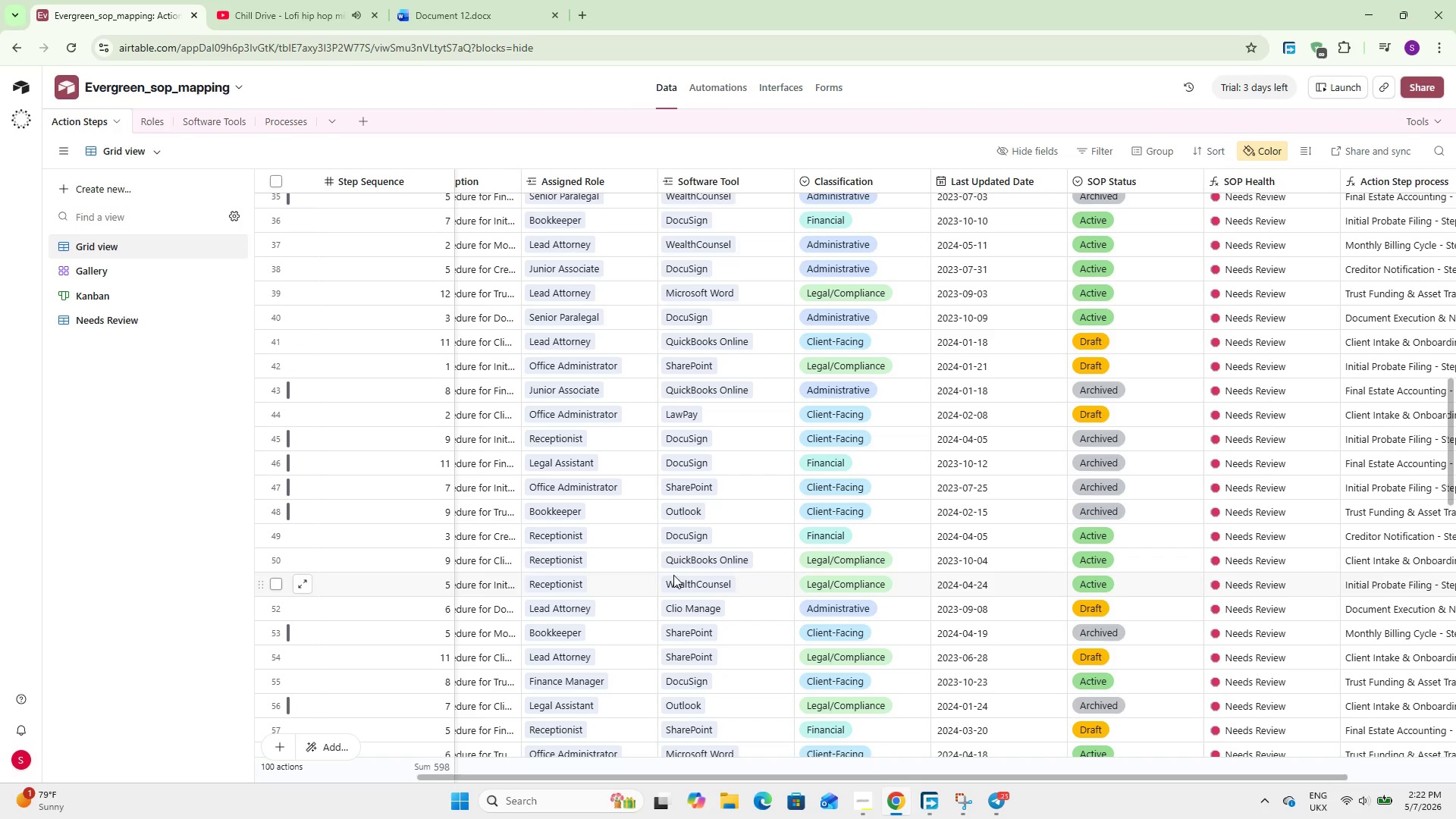 
hold_key(key=Space, duration=0.81)
 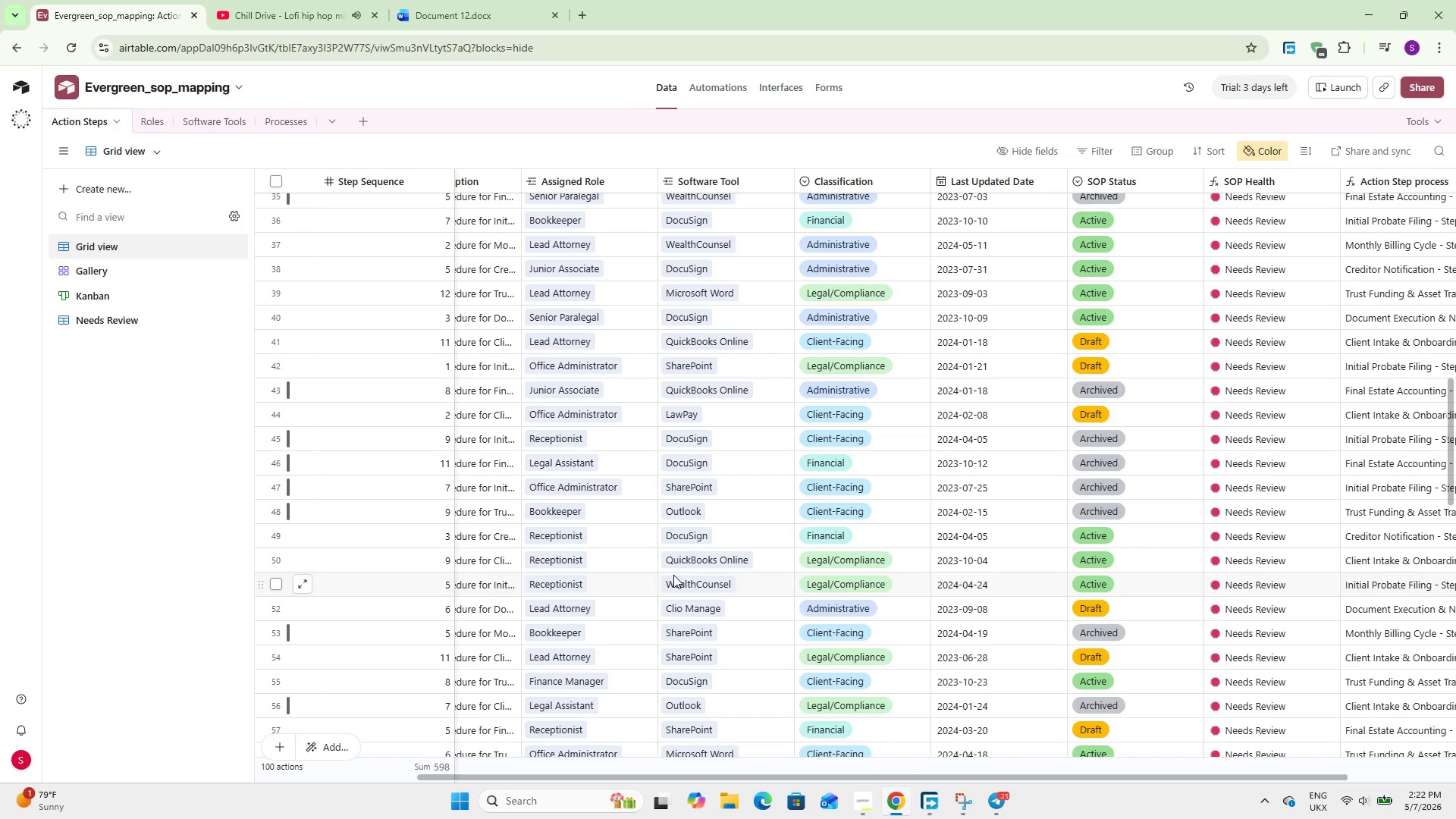 
key(Space)
 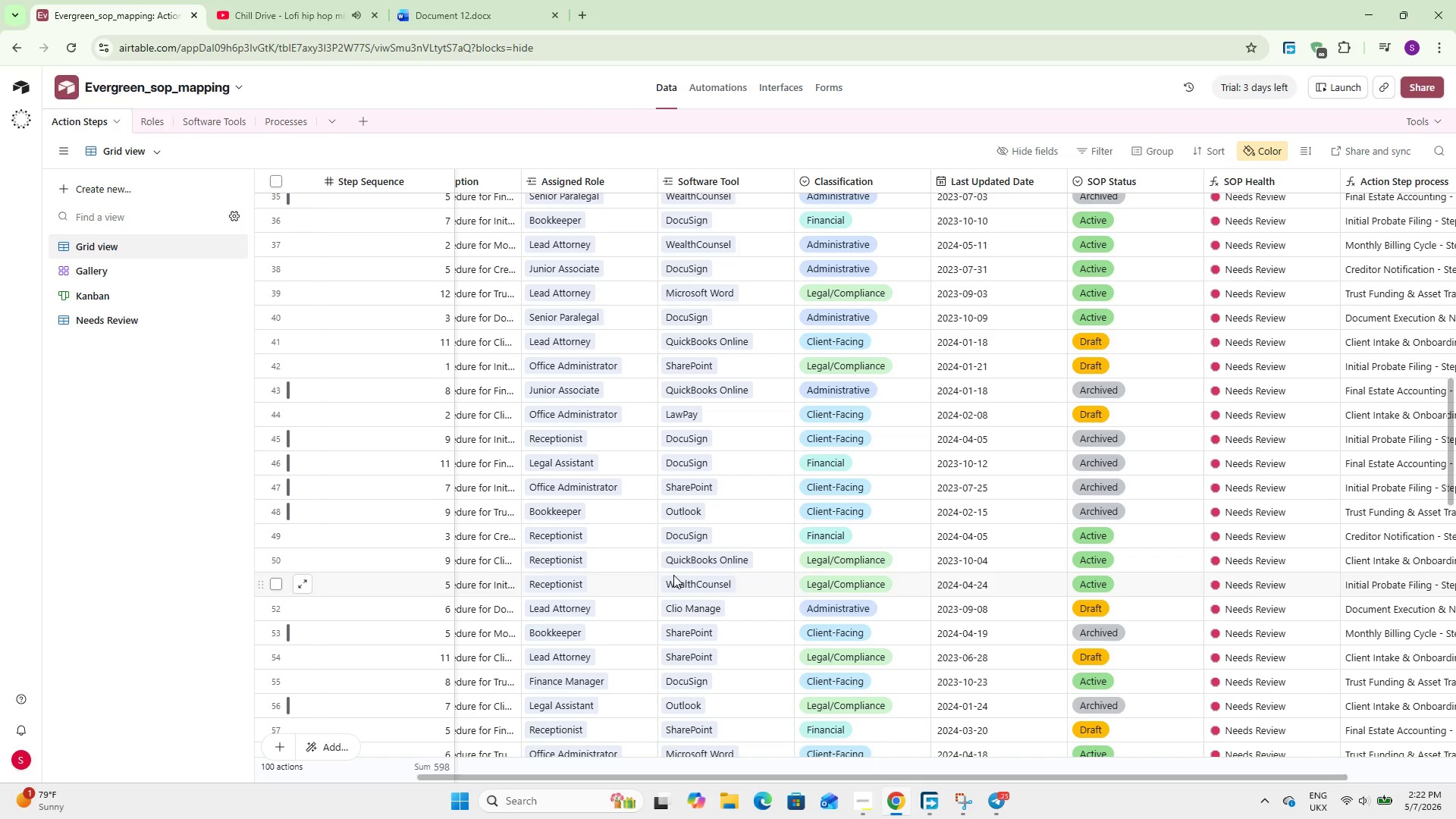 
key(Space)
 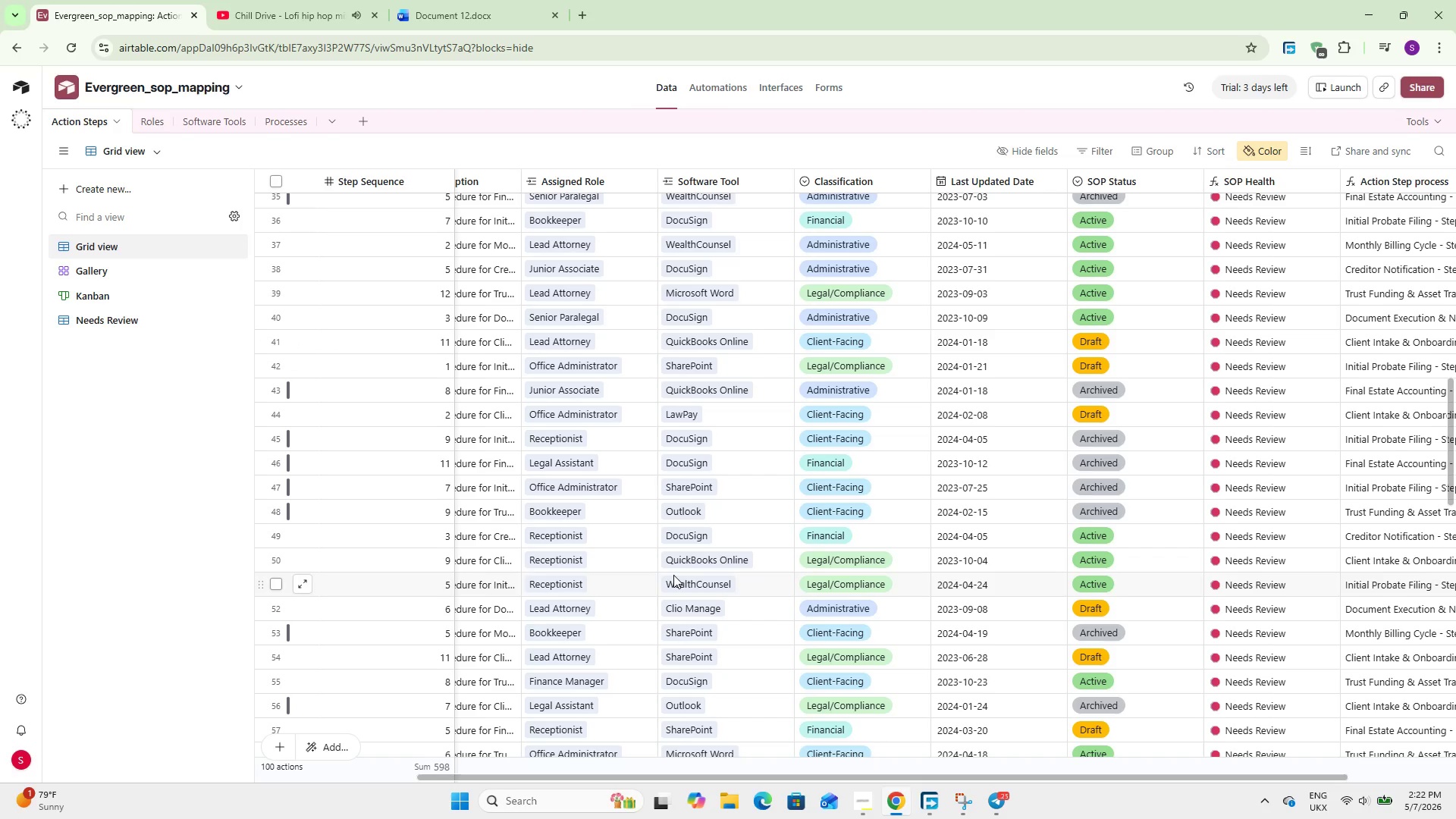 
key(Space)
 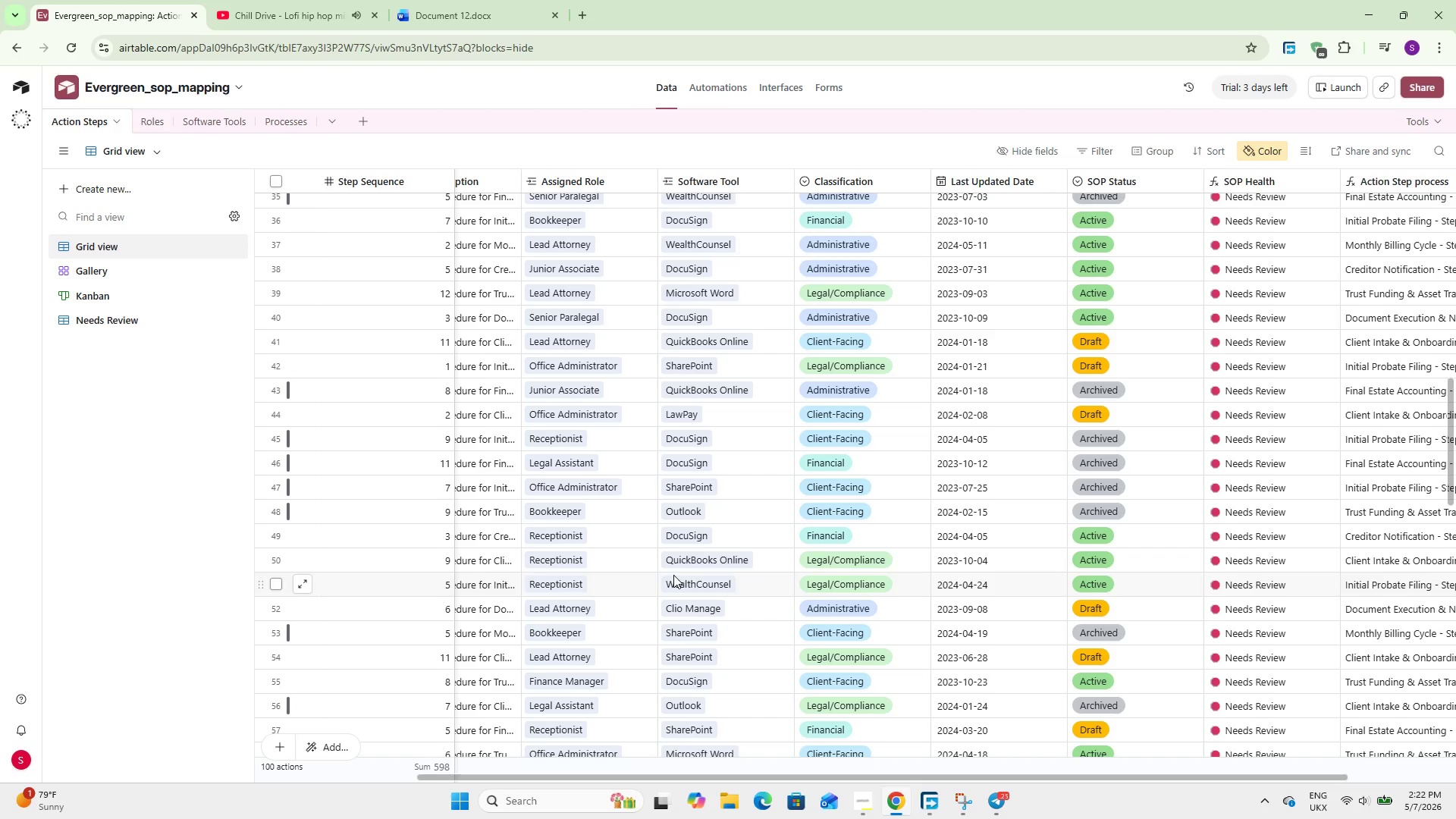 
key(Space)
 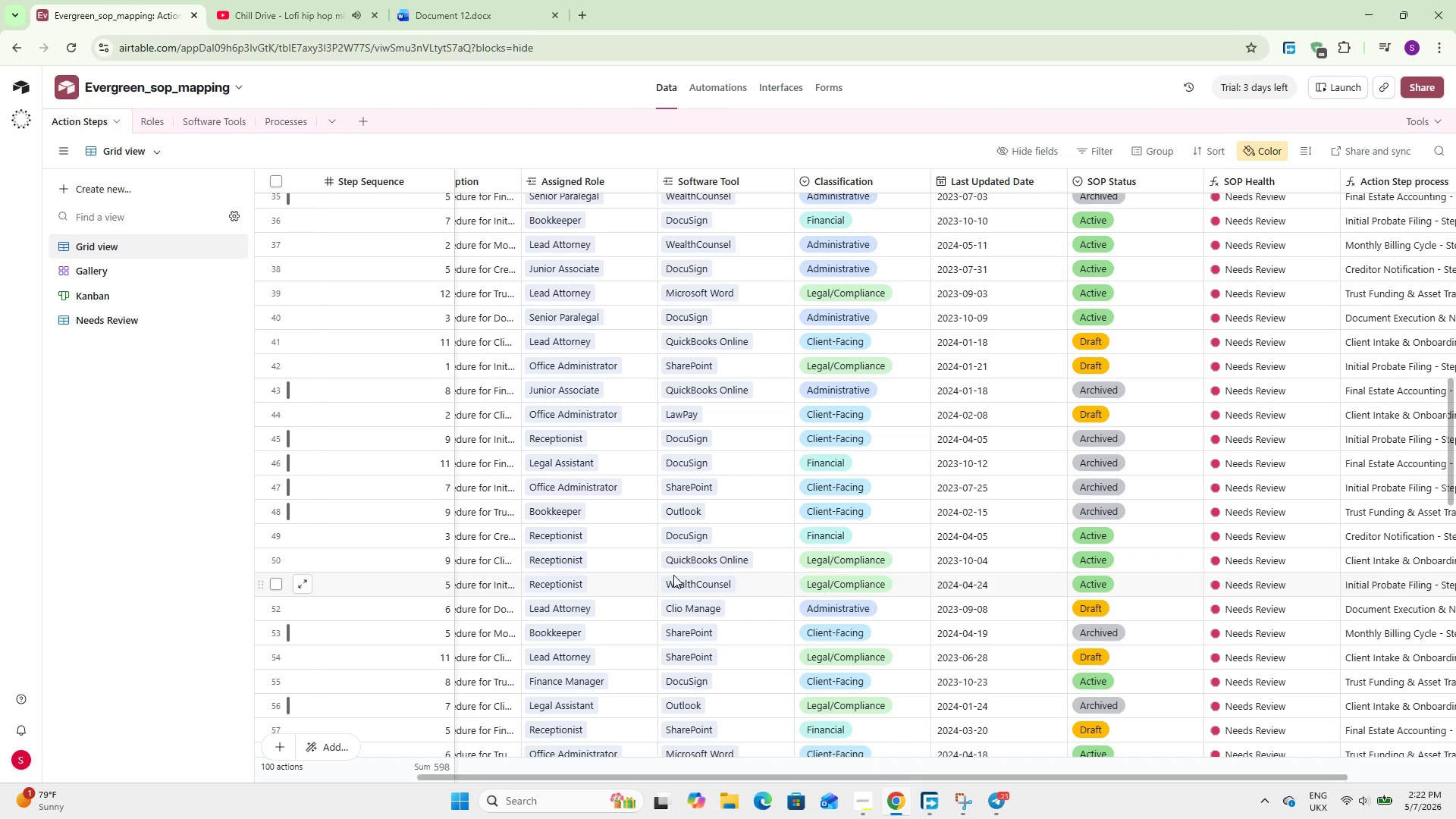 
key(Space)
 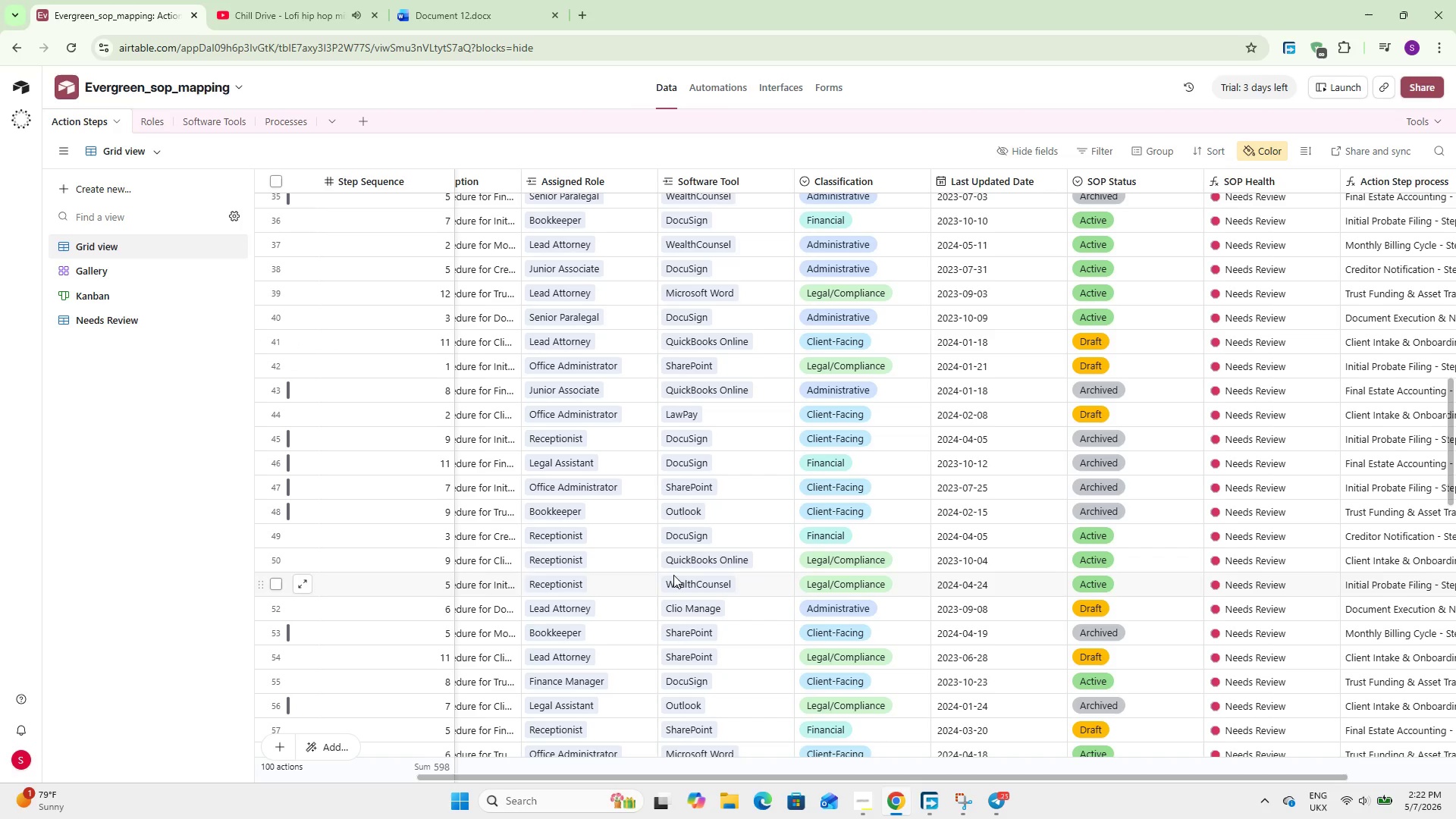 
key(Space)
 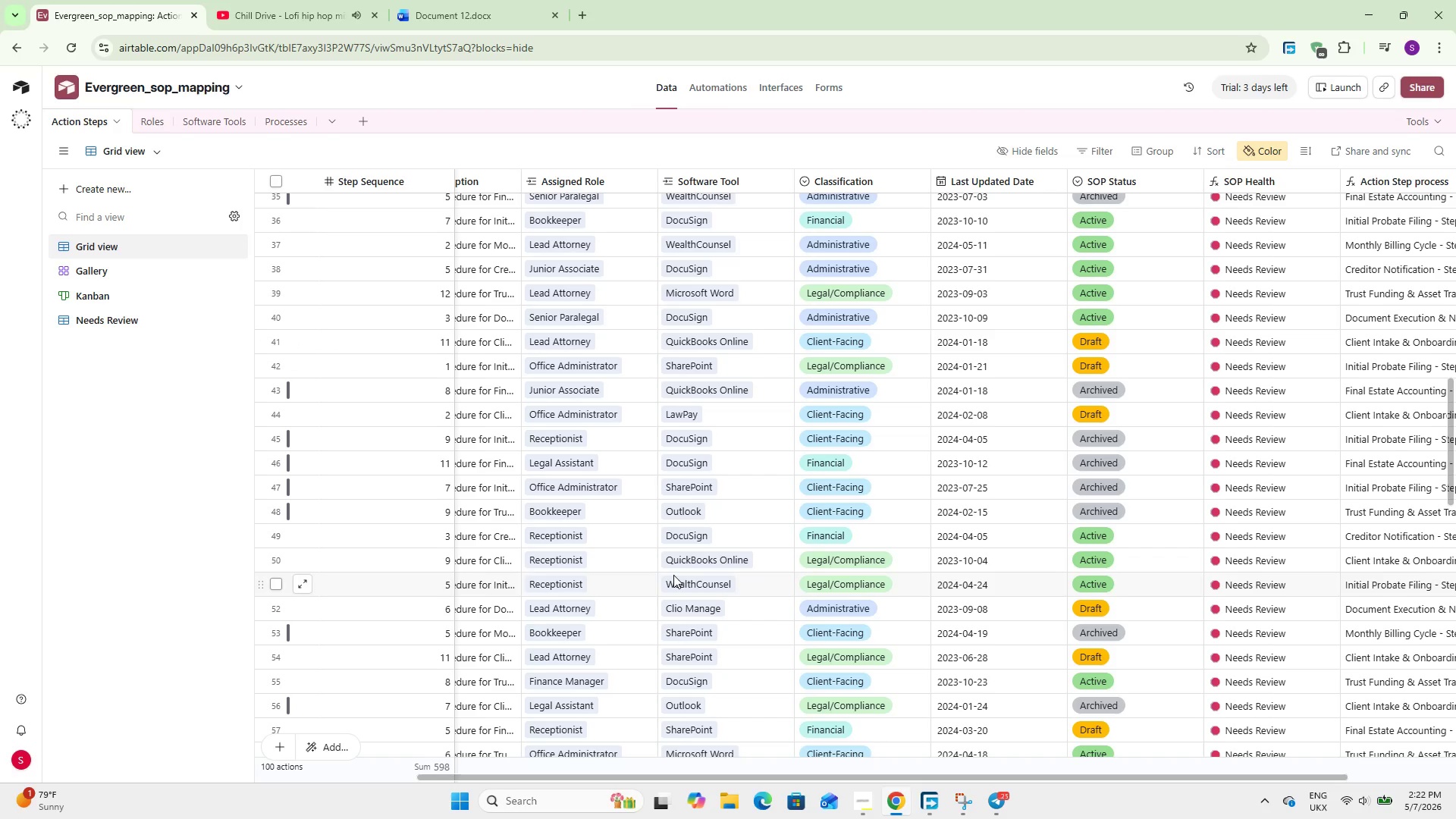 
key(Space)
 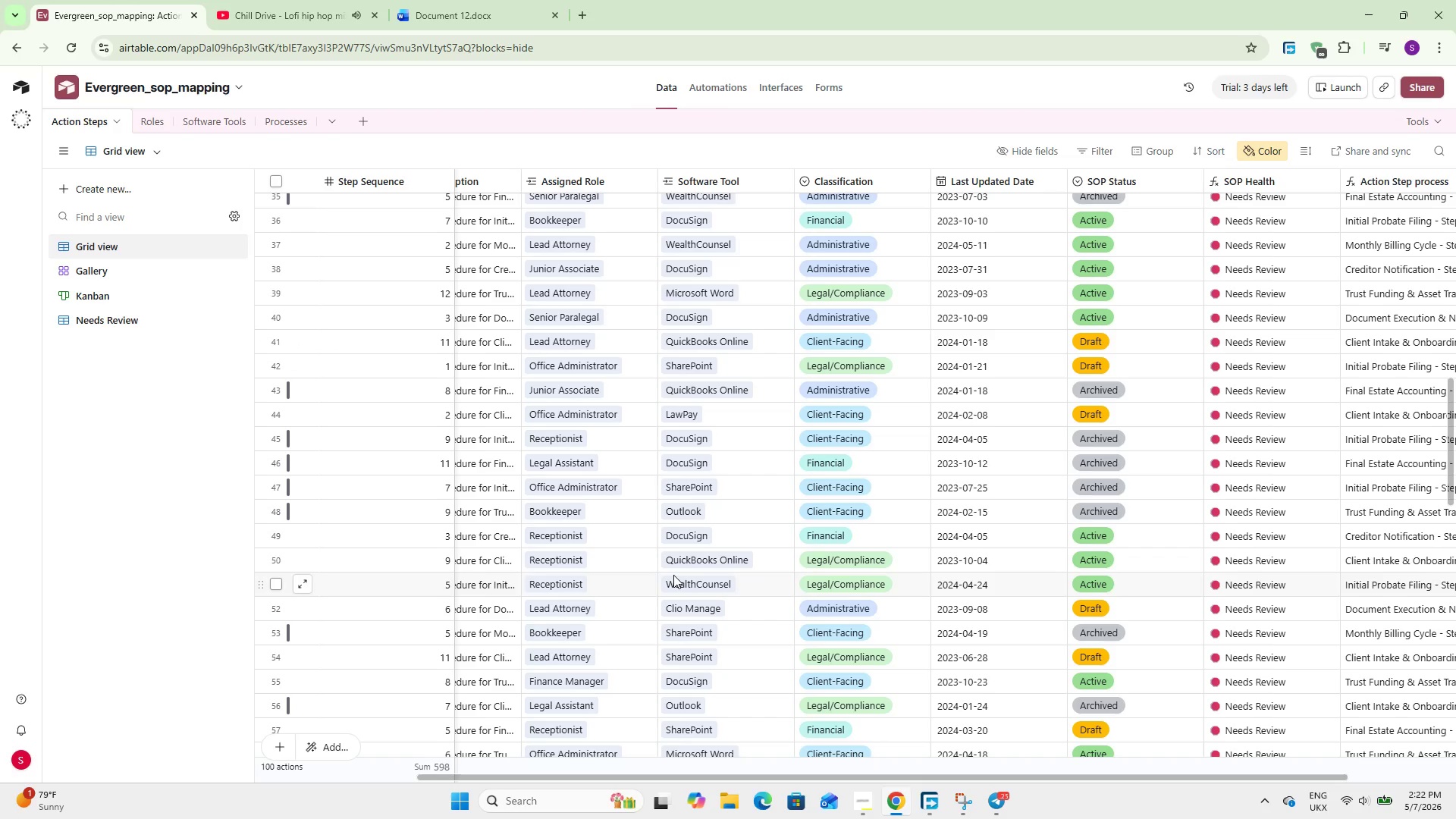 
key(Space)
 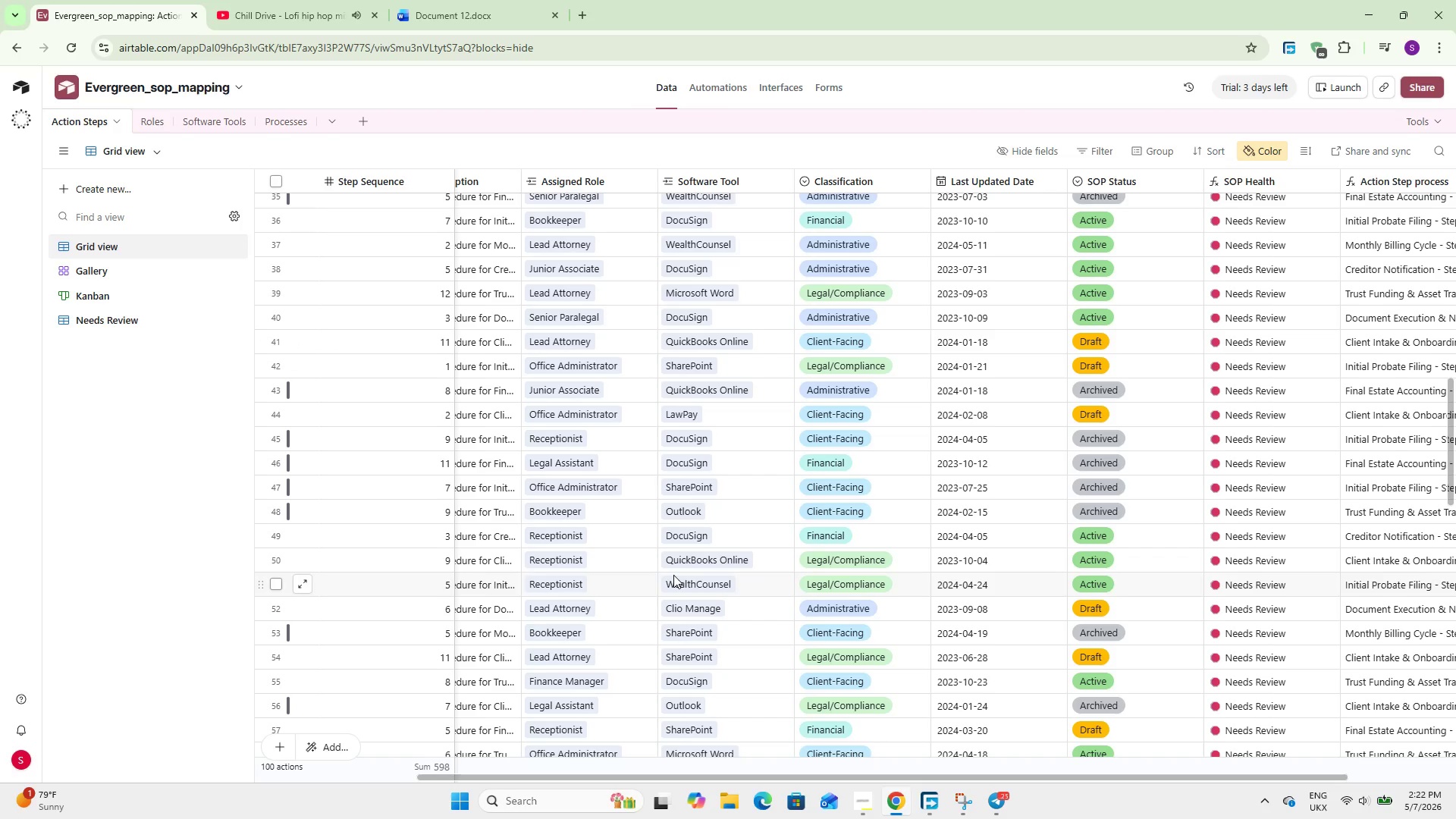 
key(Space)
 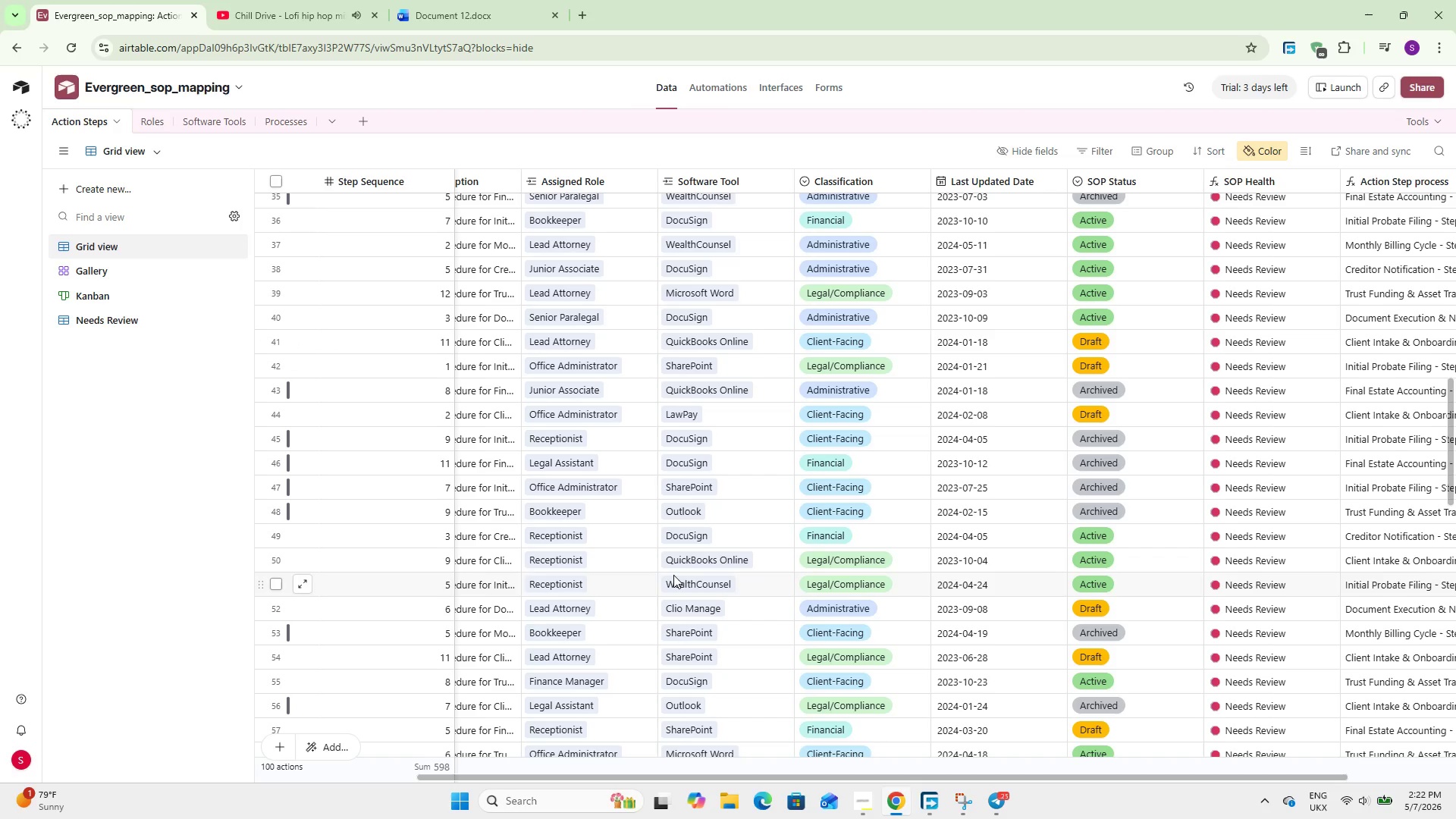 
key(Space)
 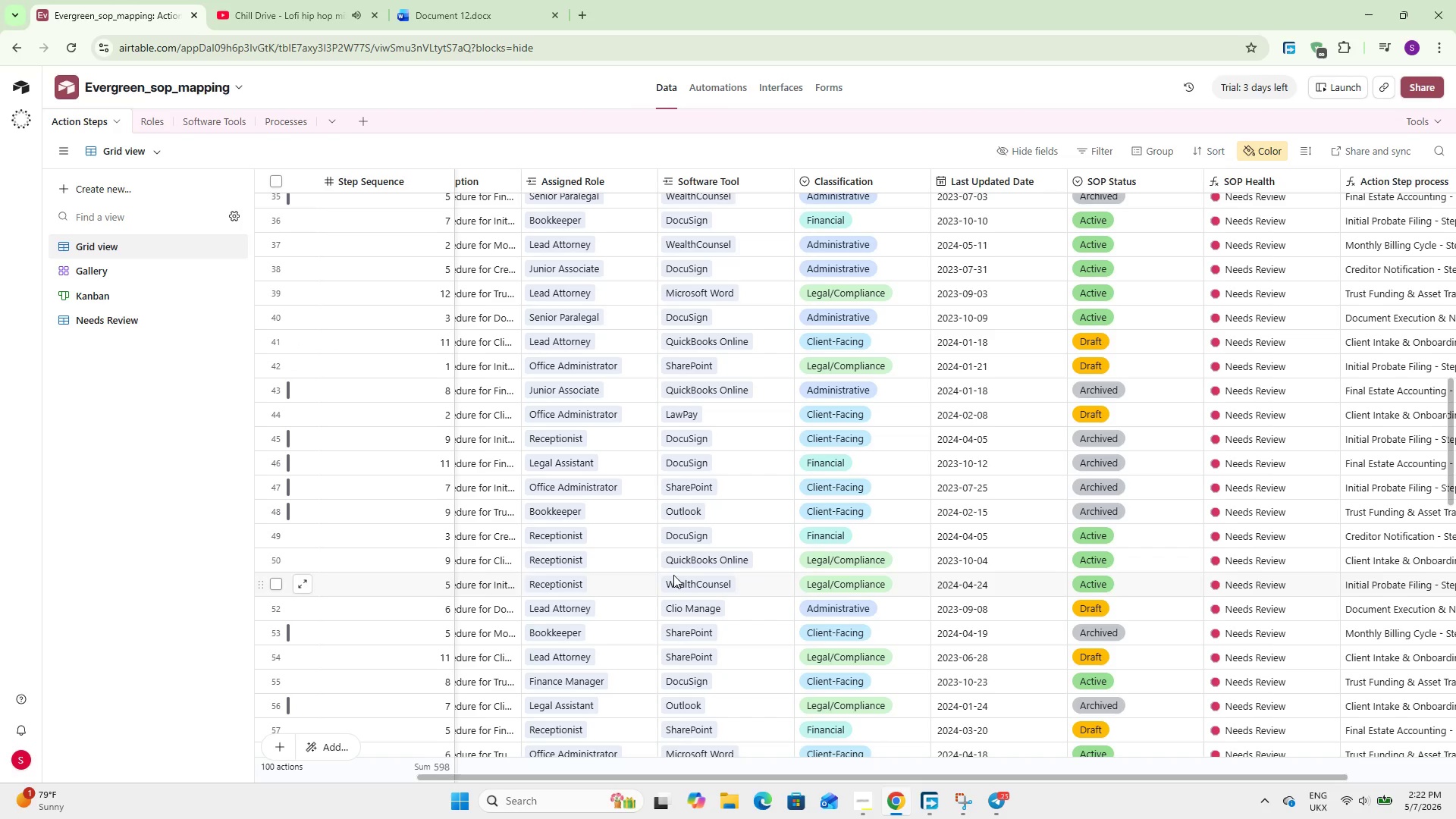 
key(Space)
 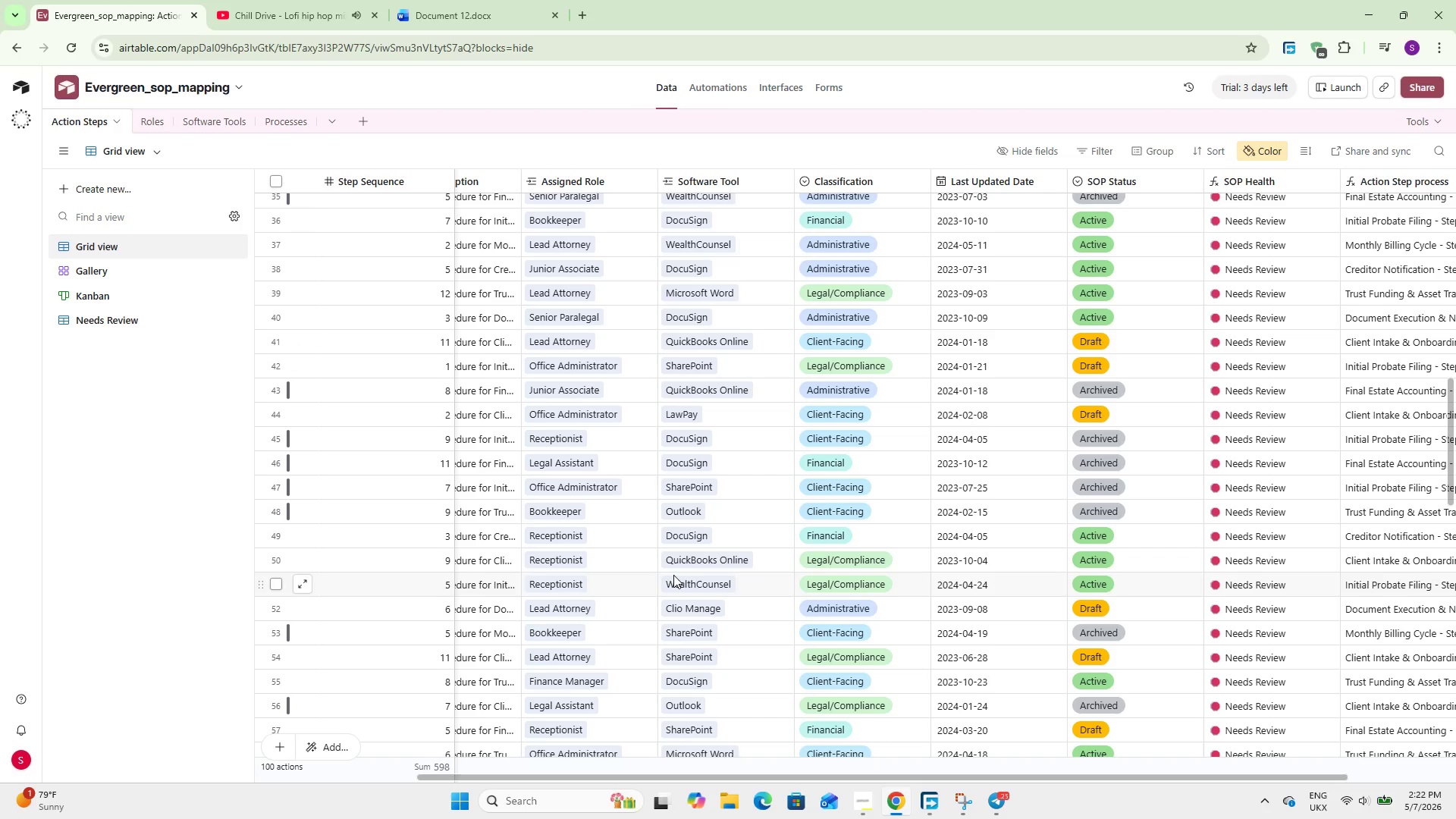 
key(Space)
 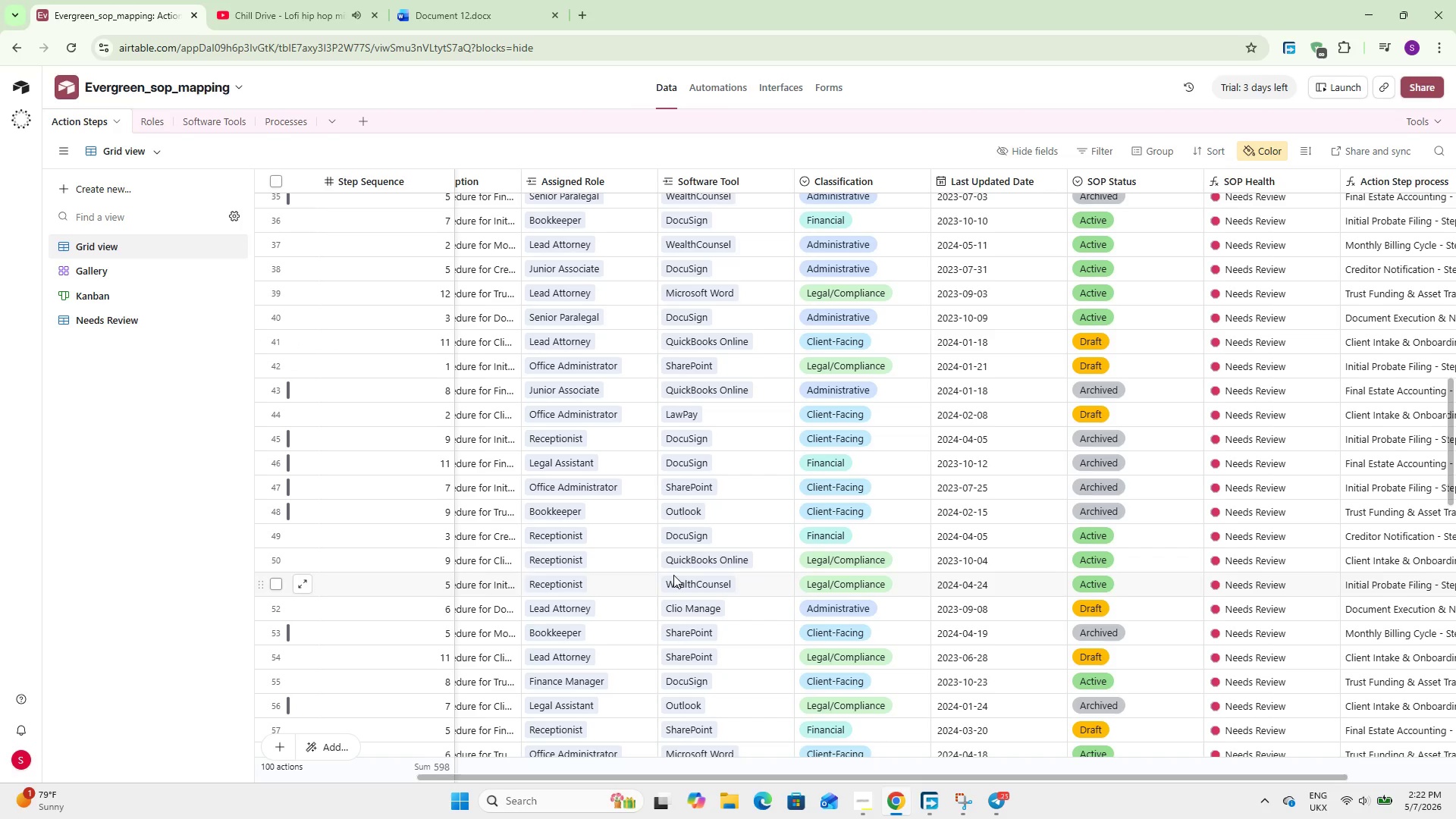 
key(Space)
 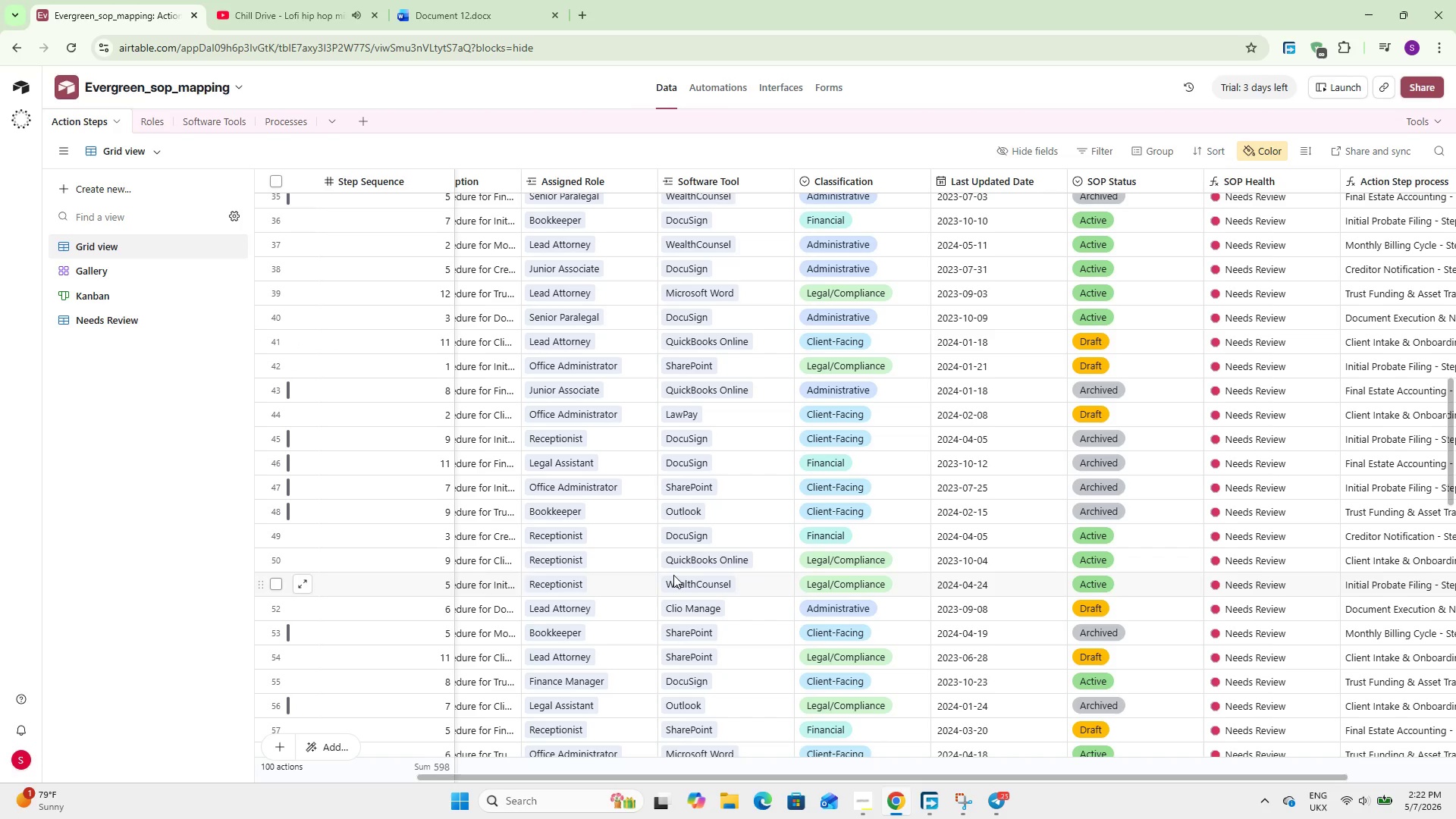 
key(Space)
 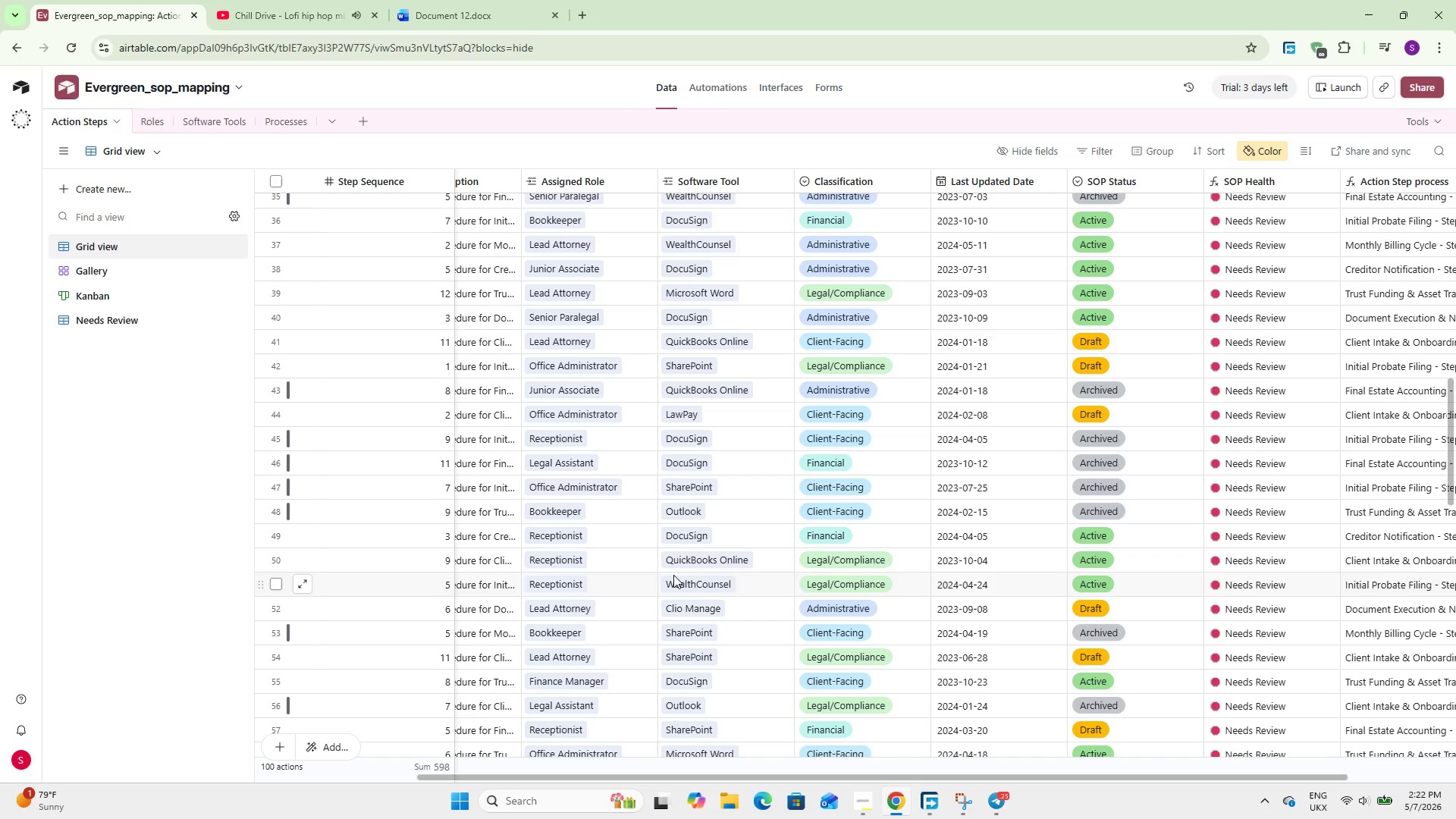 
key(Space)
 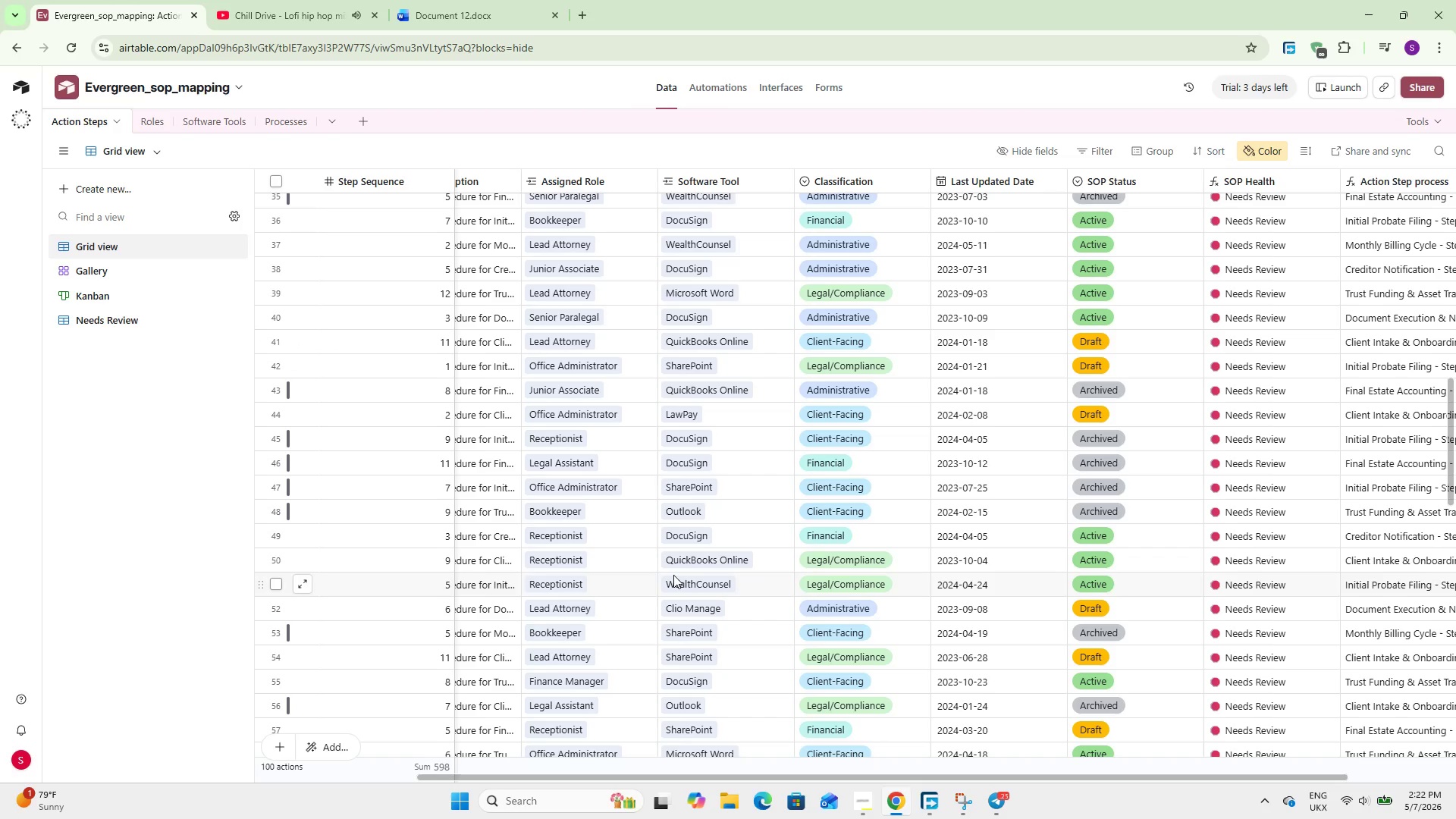 
key(Space)
 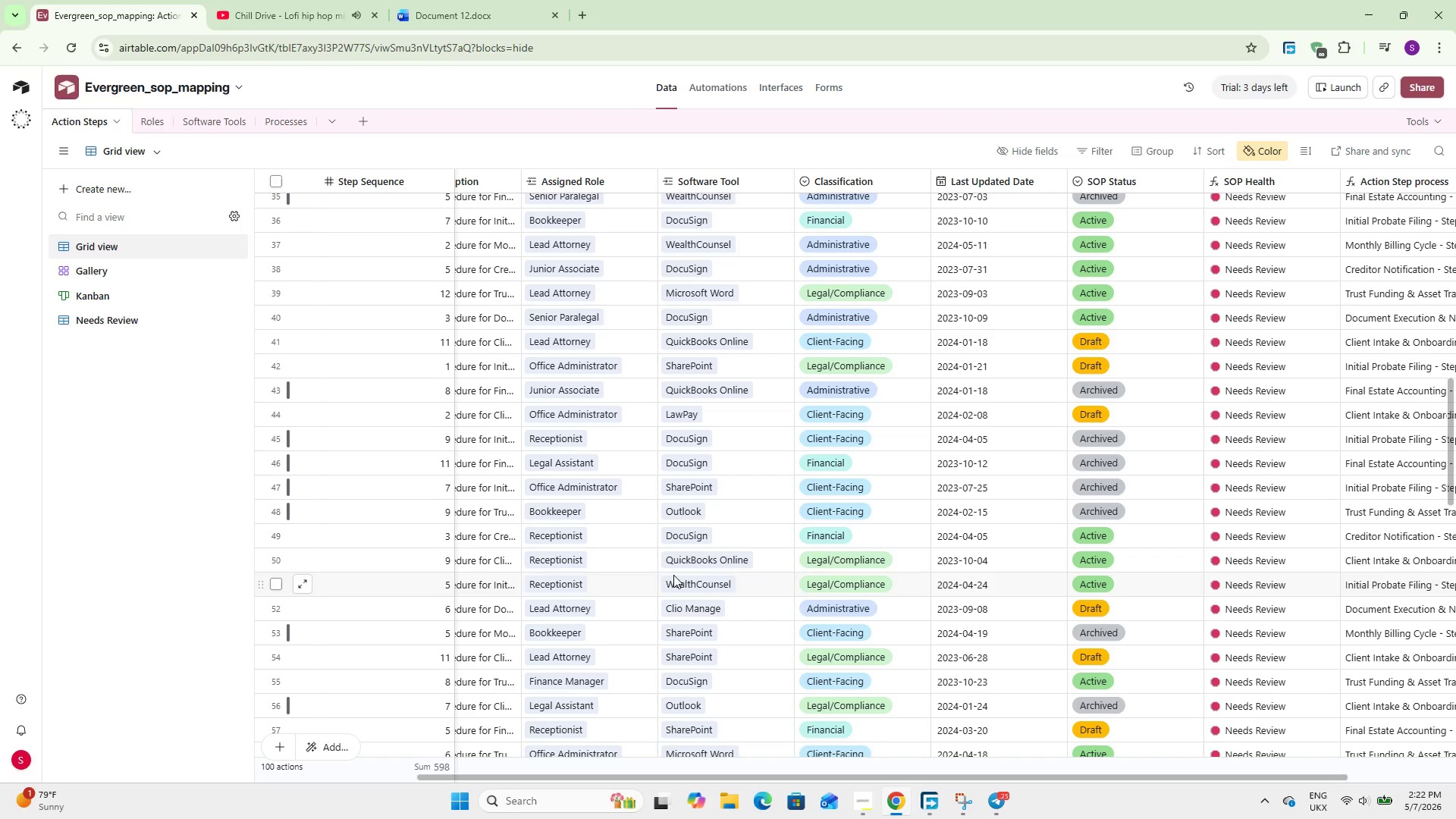 
key(Space)
 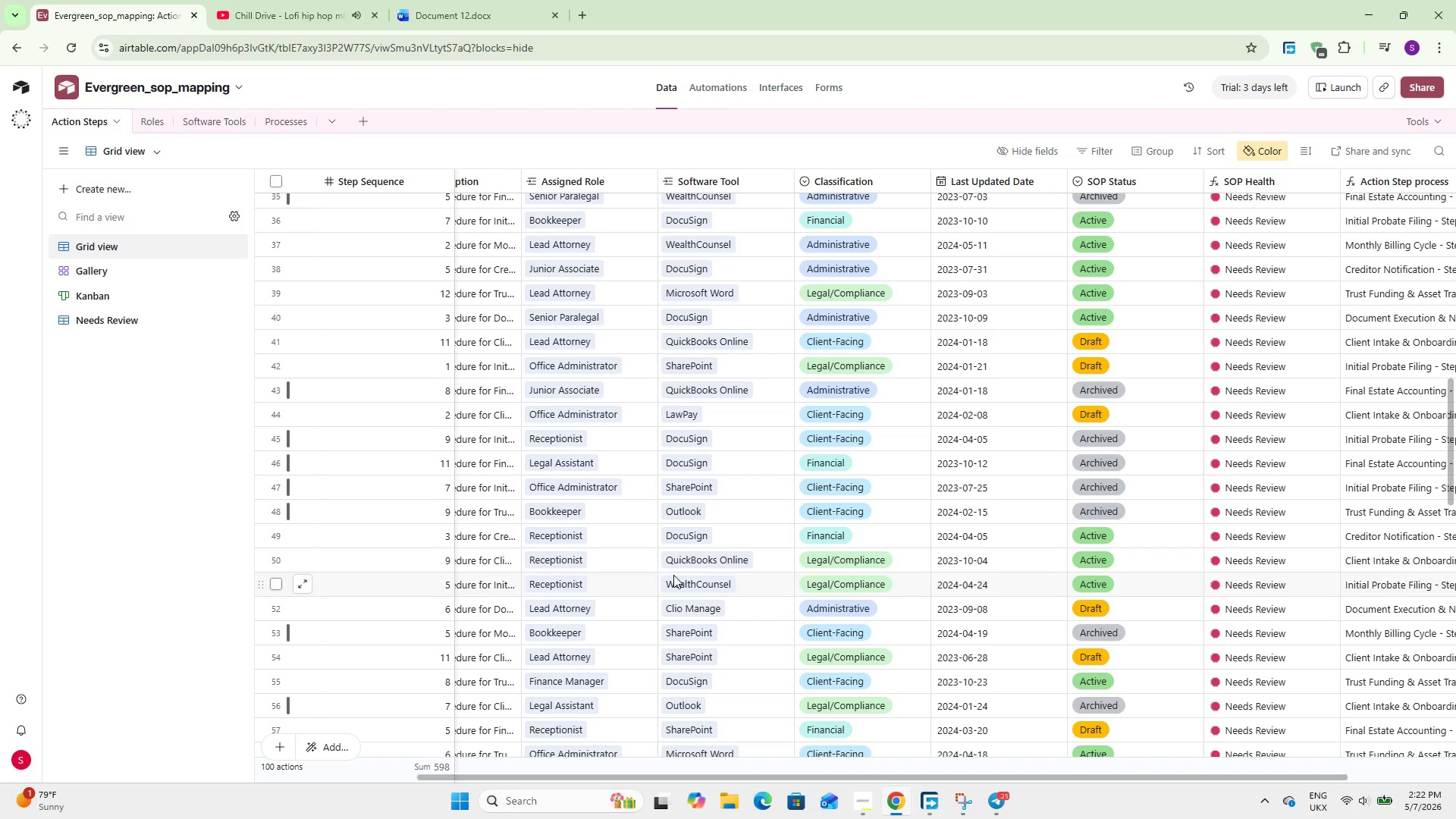 
key(Space)
 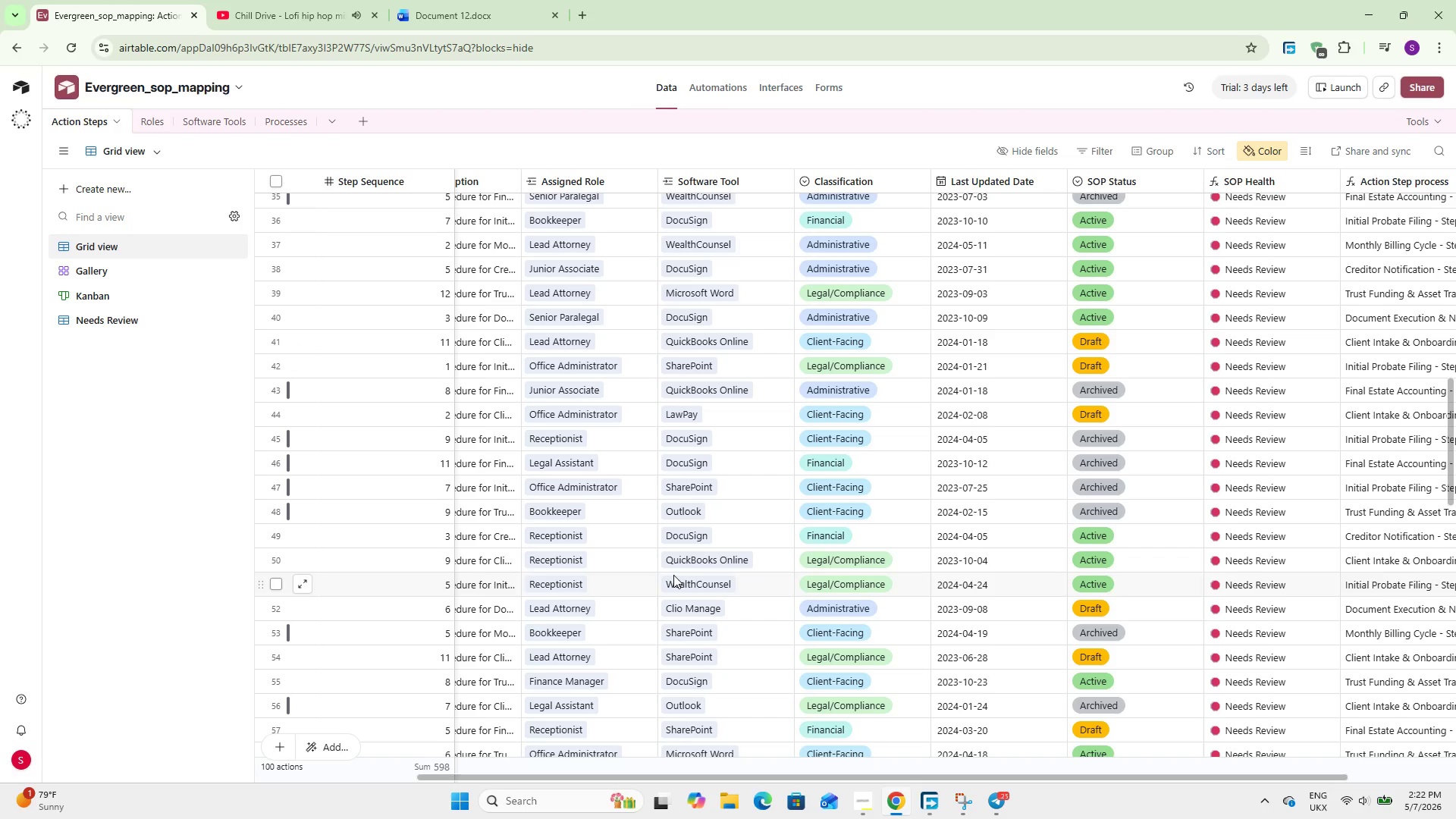 
key(Space)
 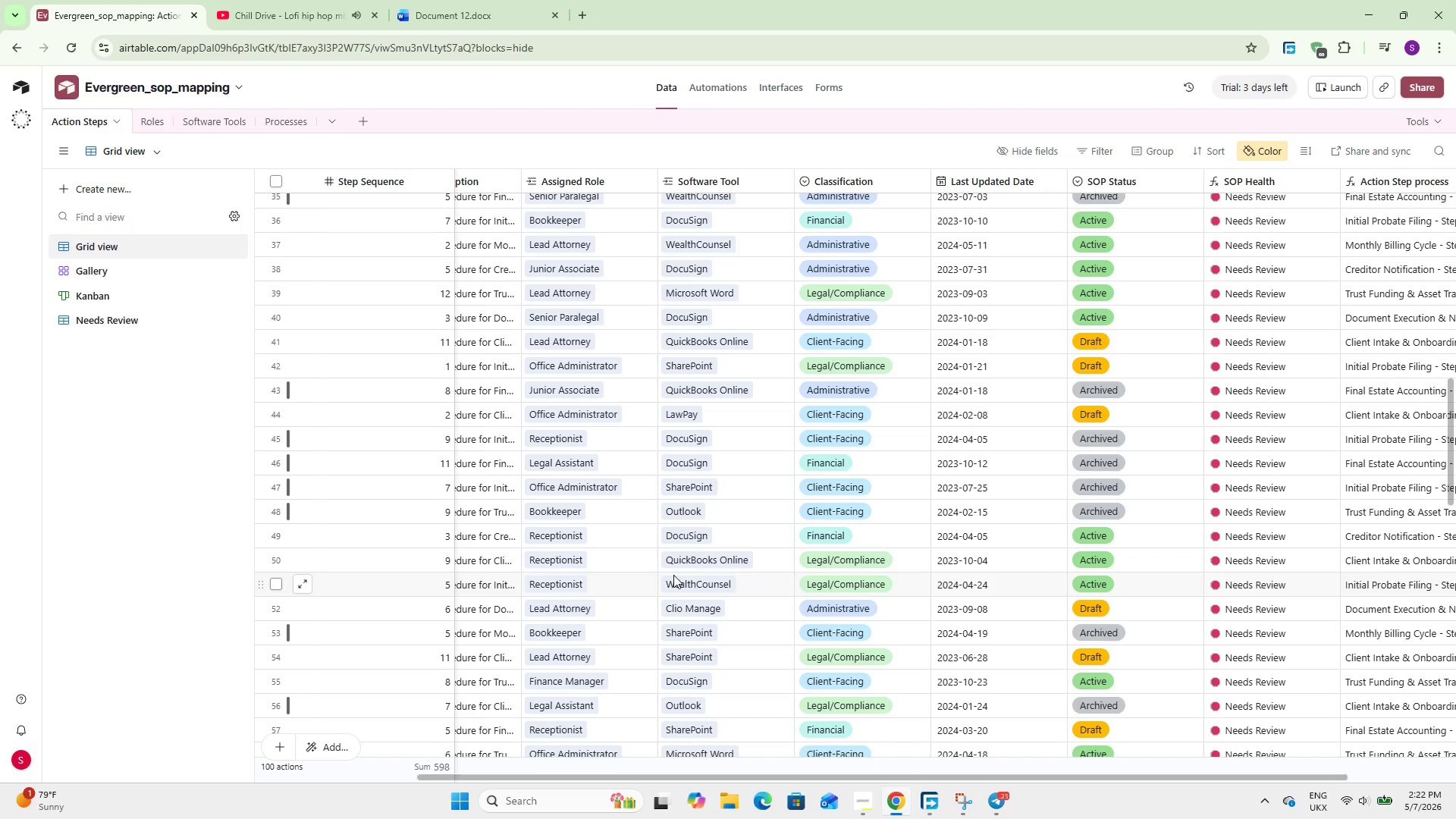 
key(Space)
 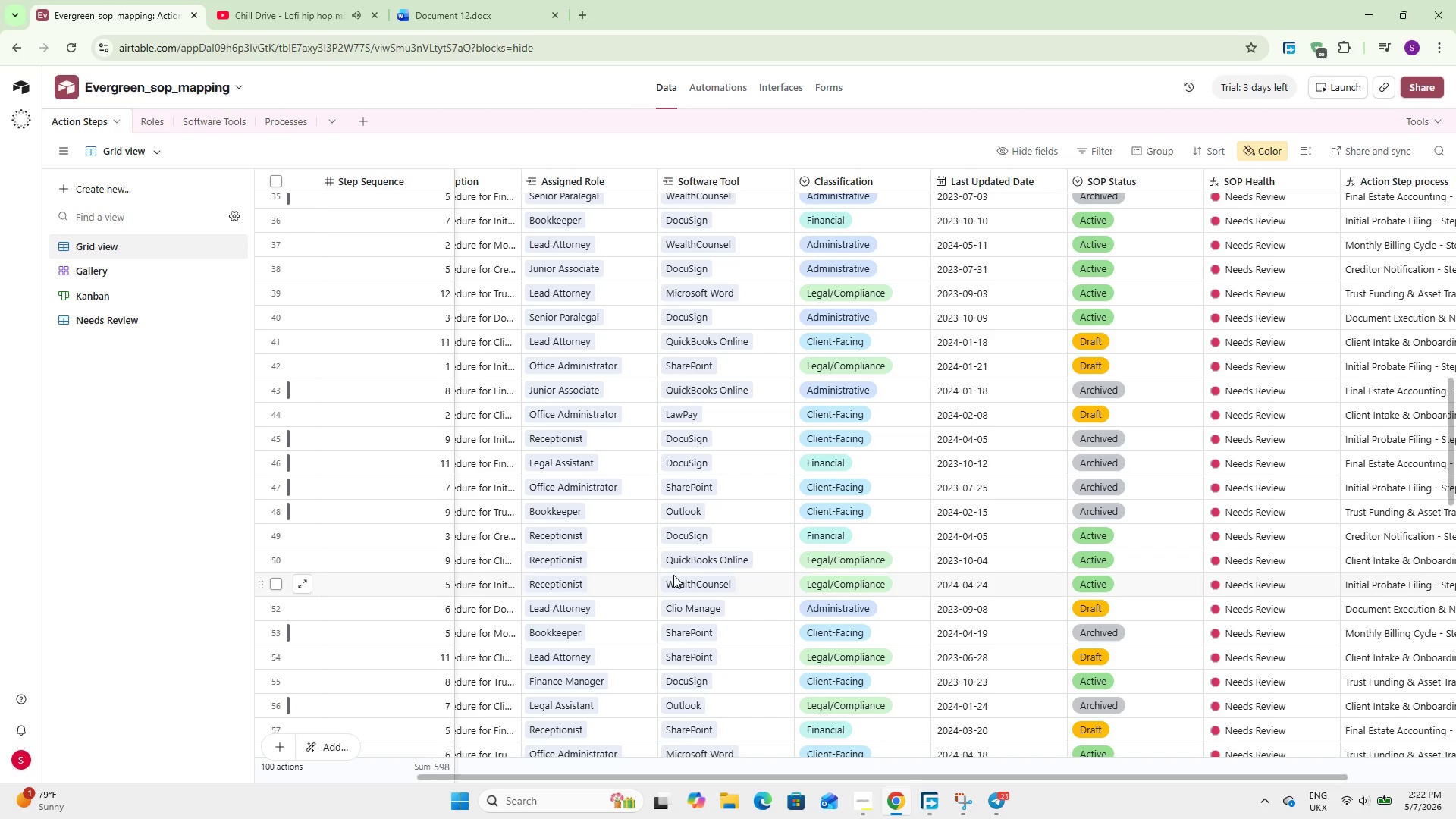 
key(Space)
 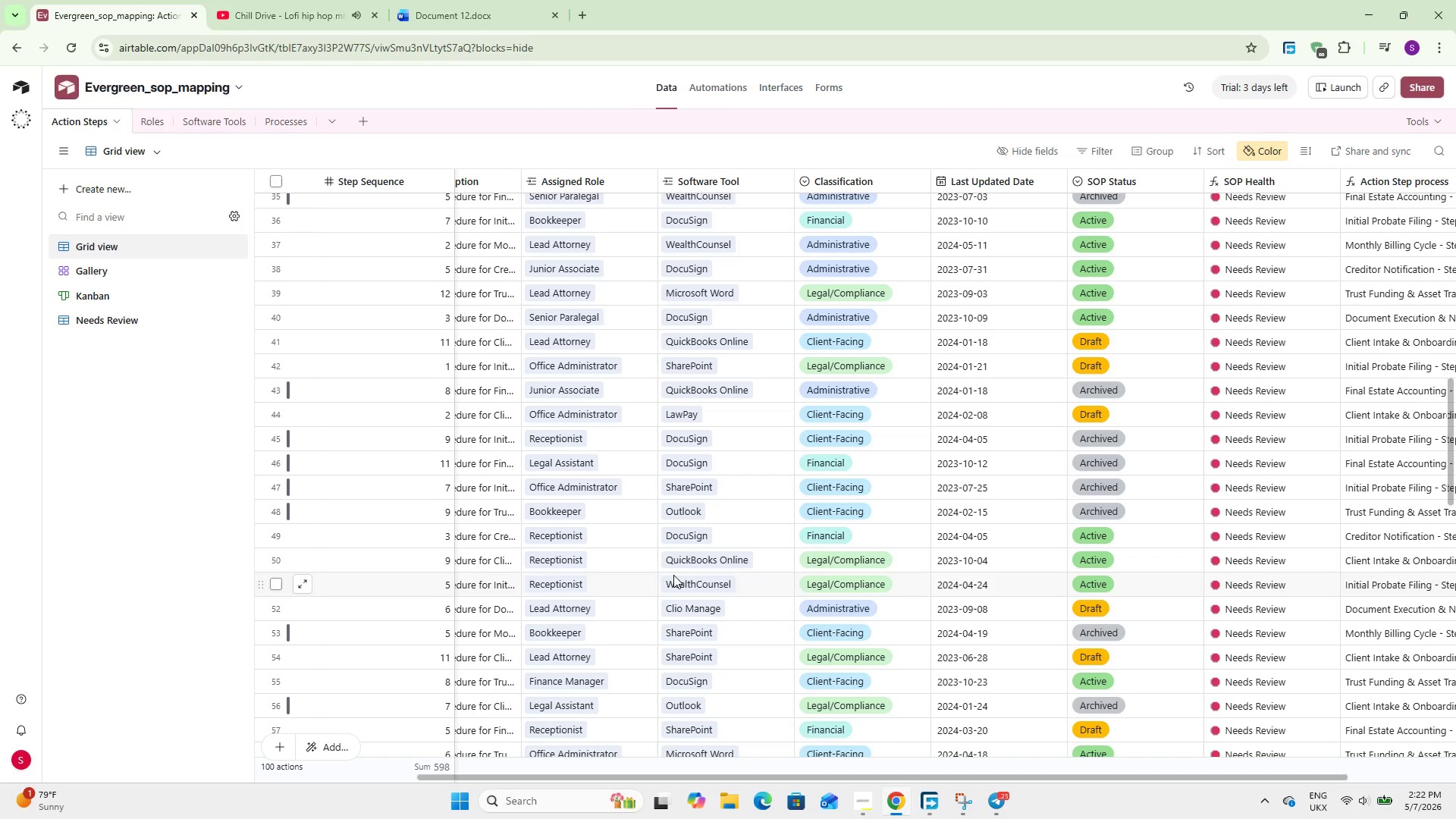 
key(Space)
 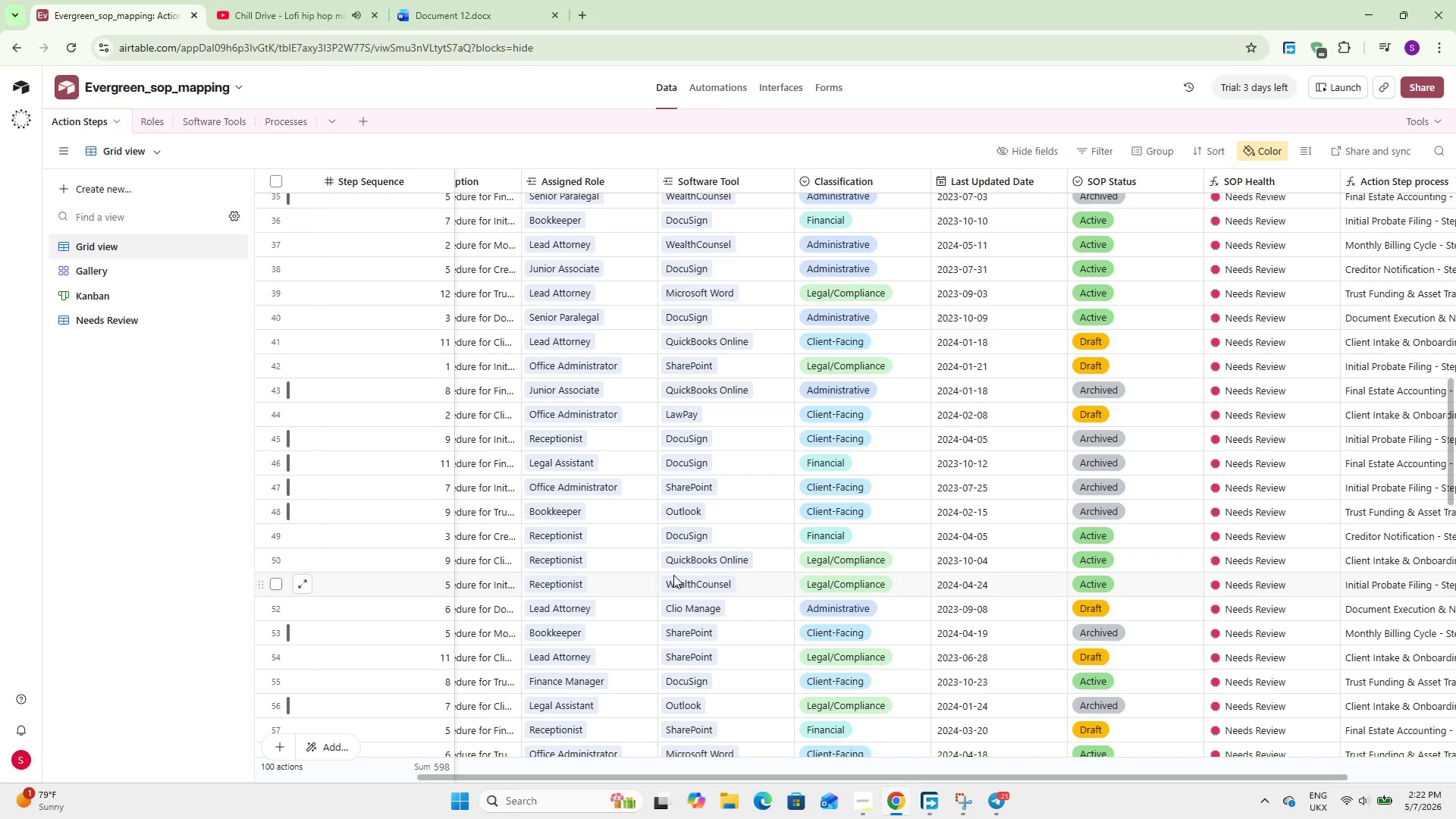 
key(Space)
 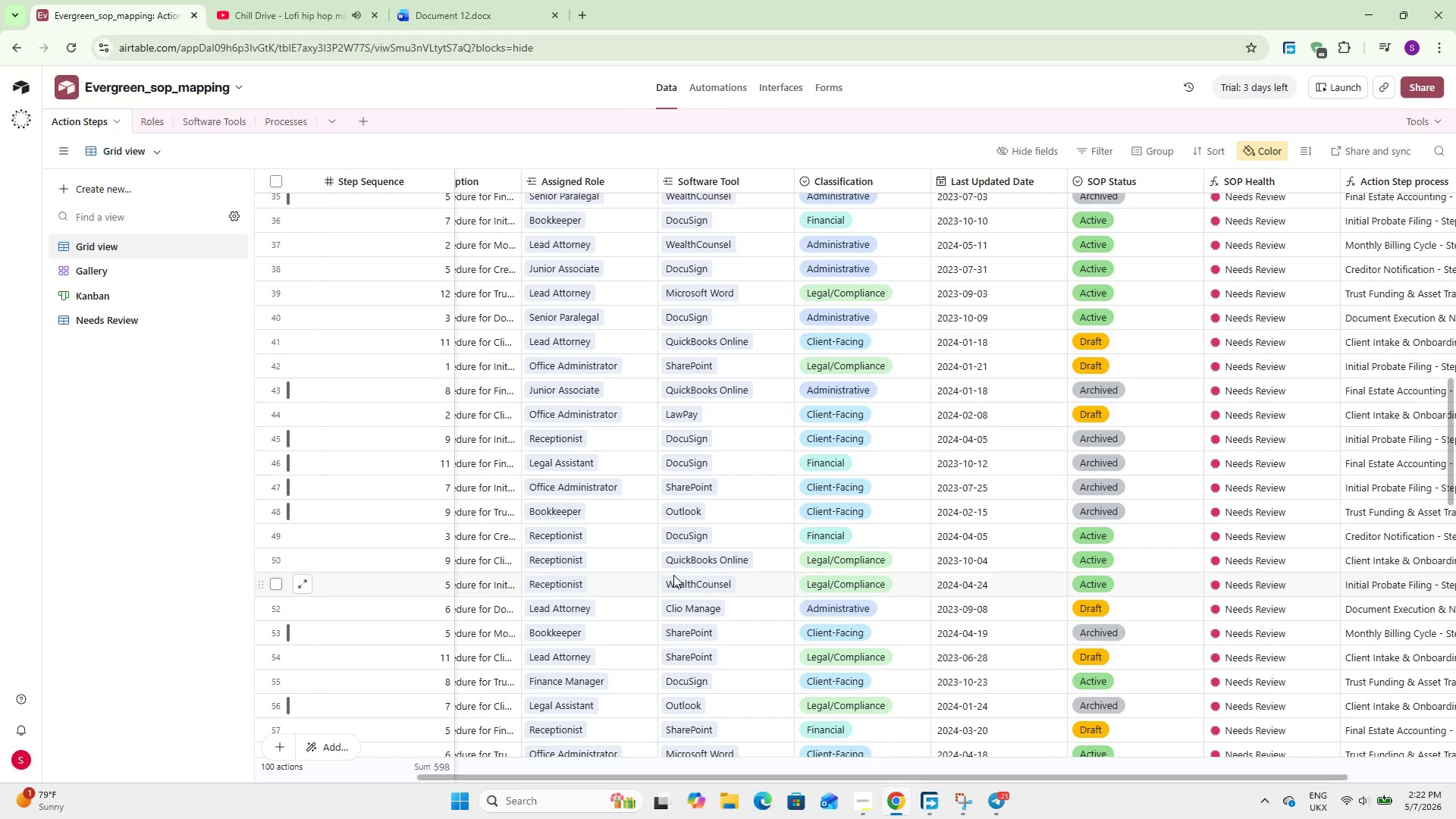 
key(Space)
 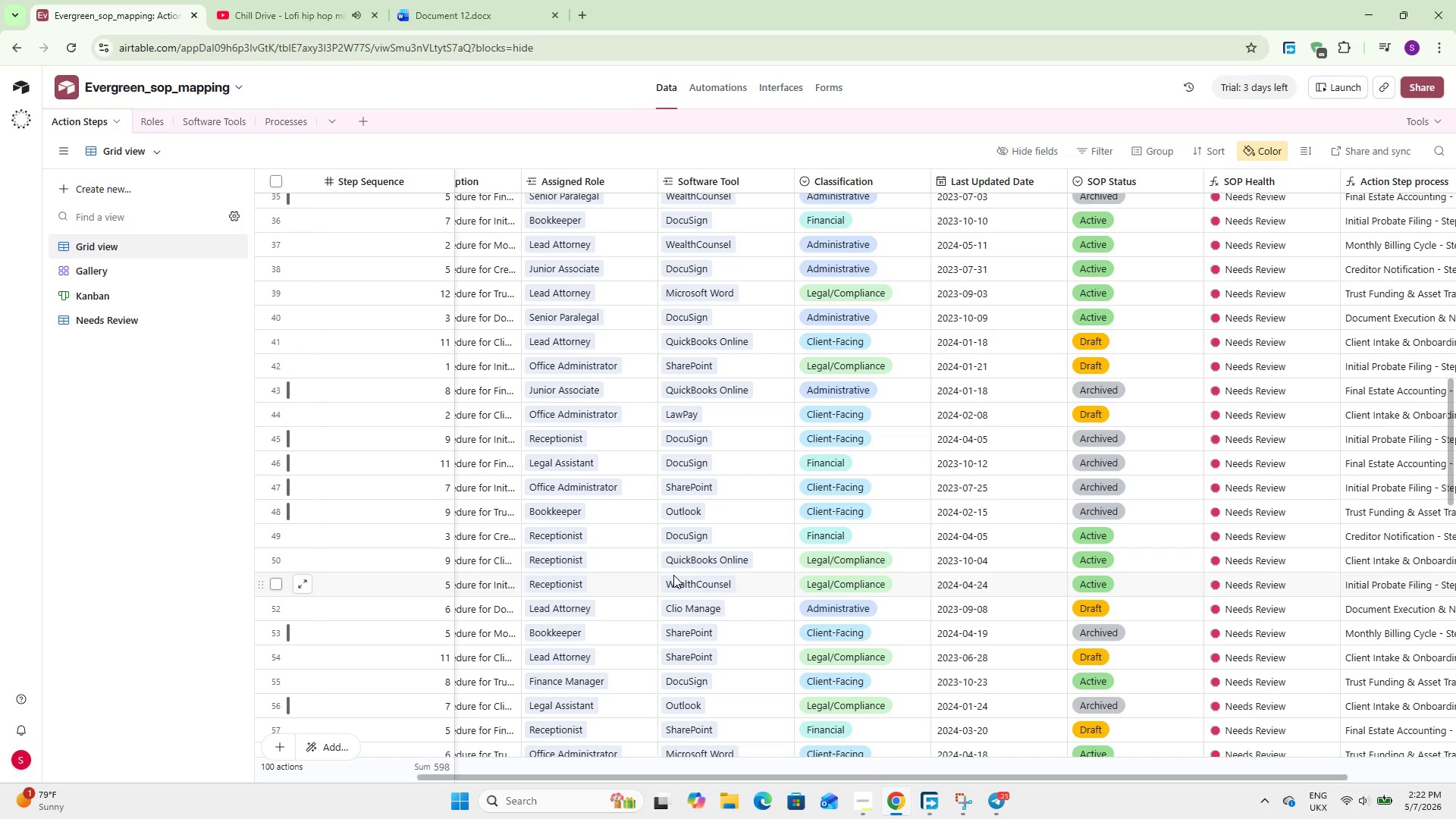 
key(Space)
 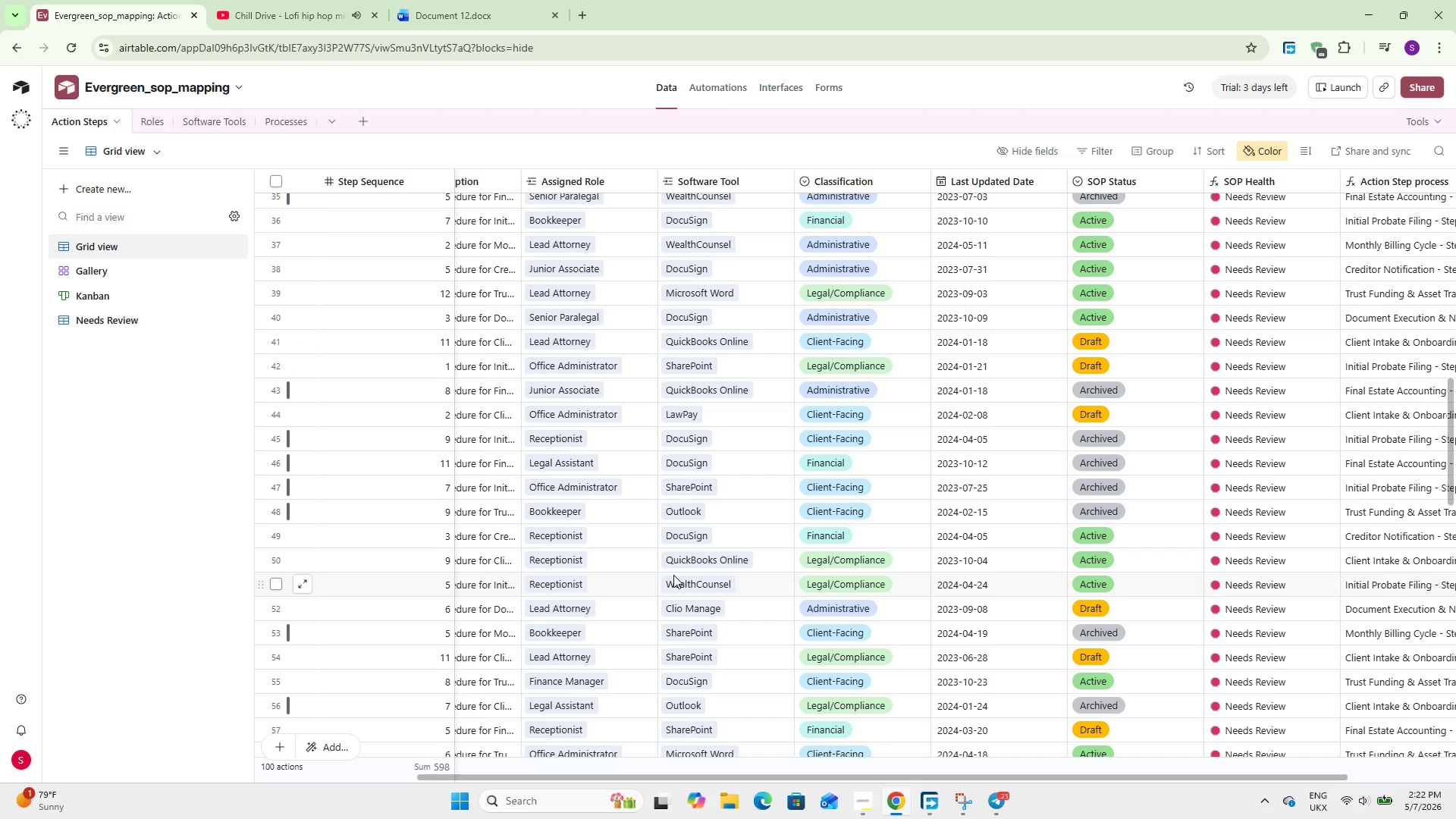 
key(Space)
 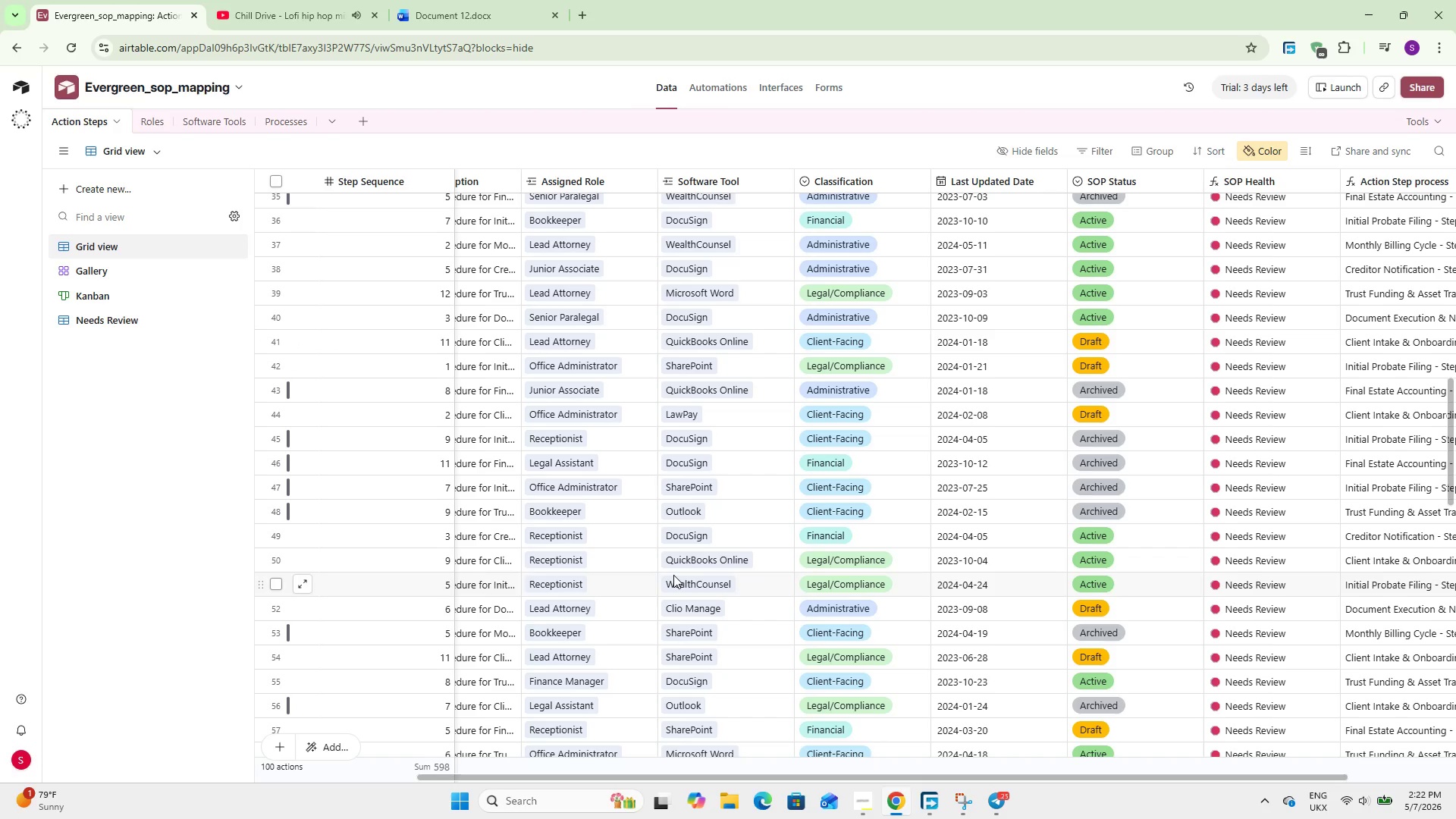 
hold_key(key=Space, duration=0.33)
 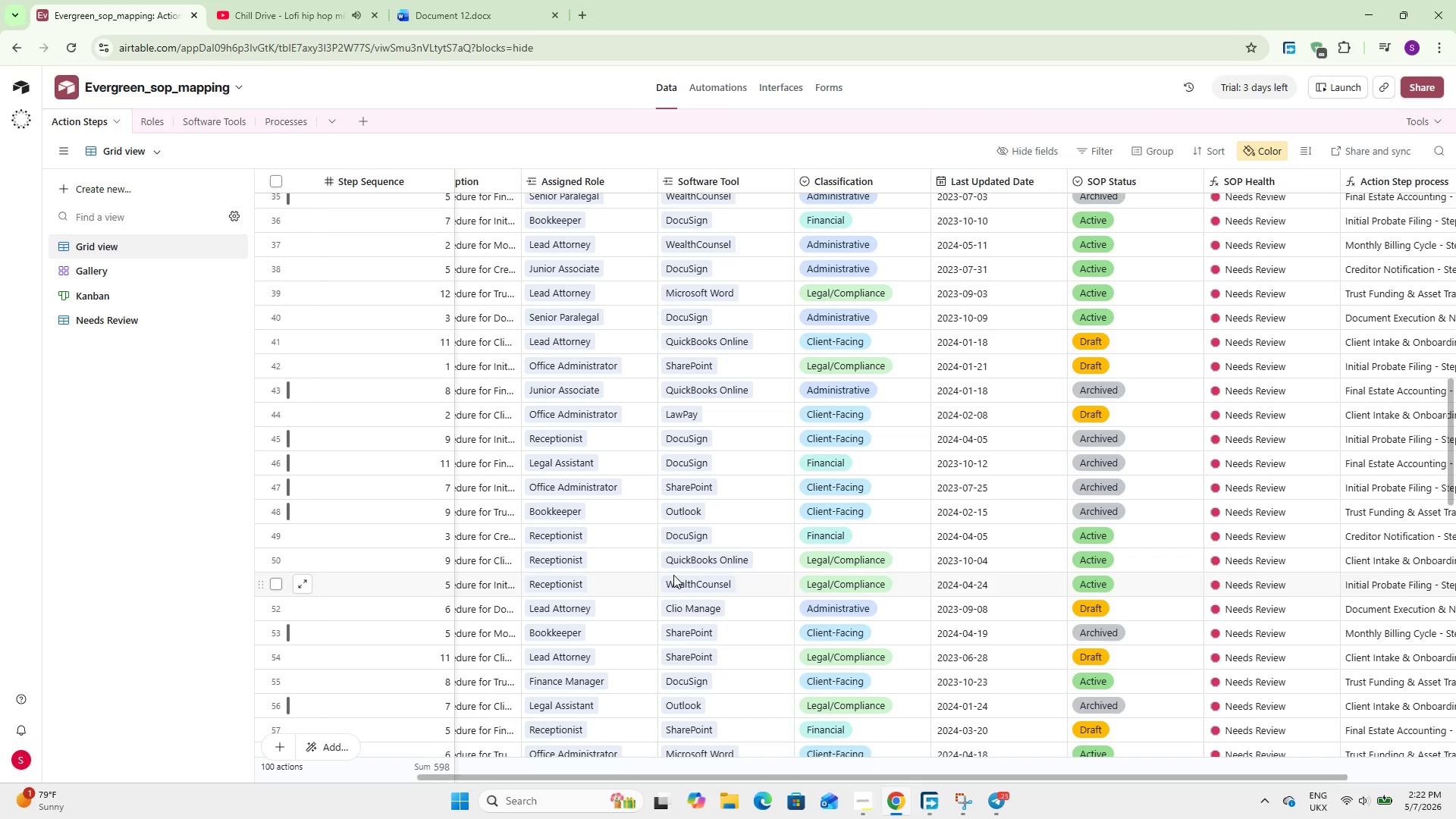 
hold_key(key=Space, duration=0.33)
 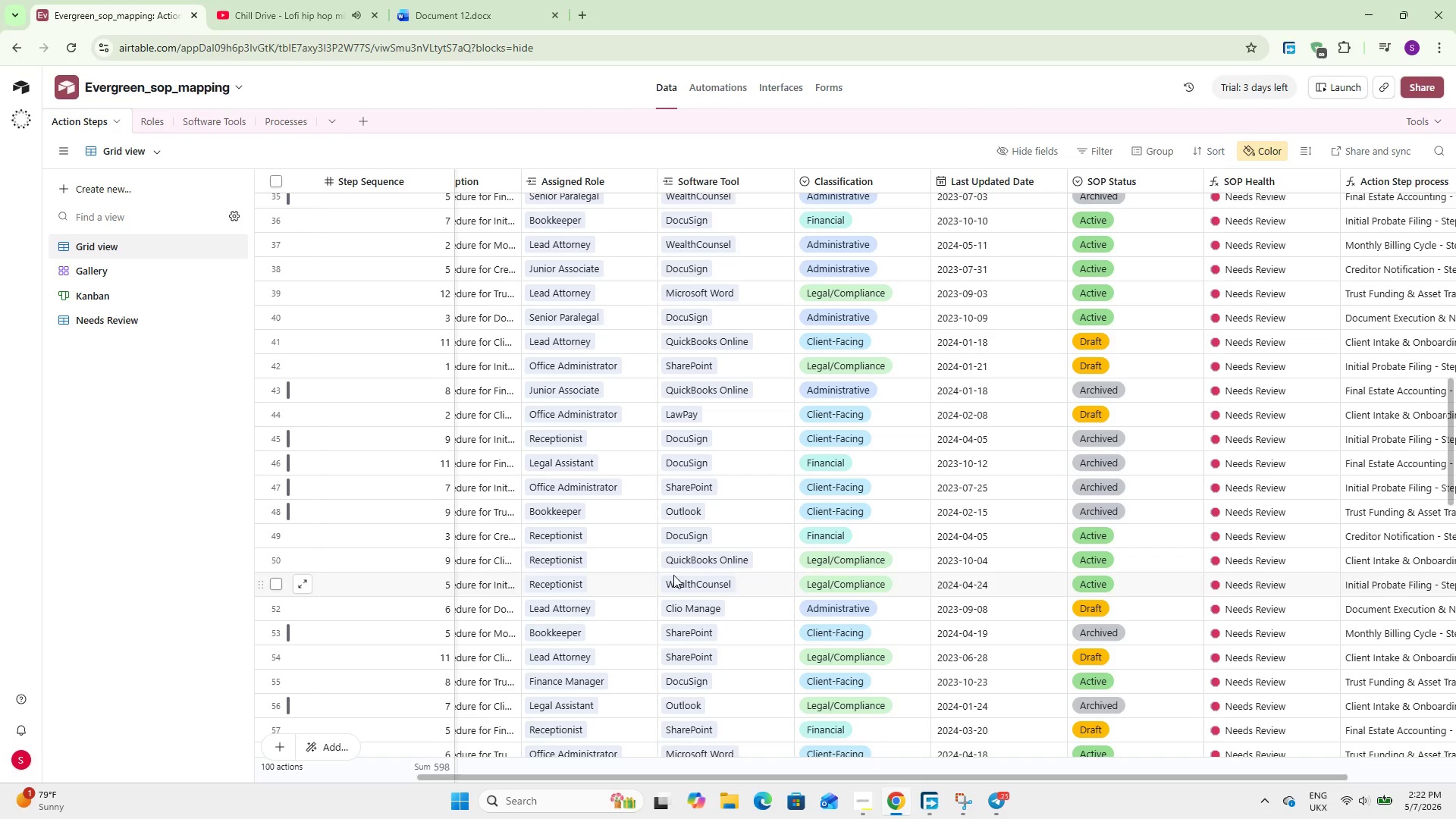 
key(Space)
 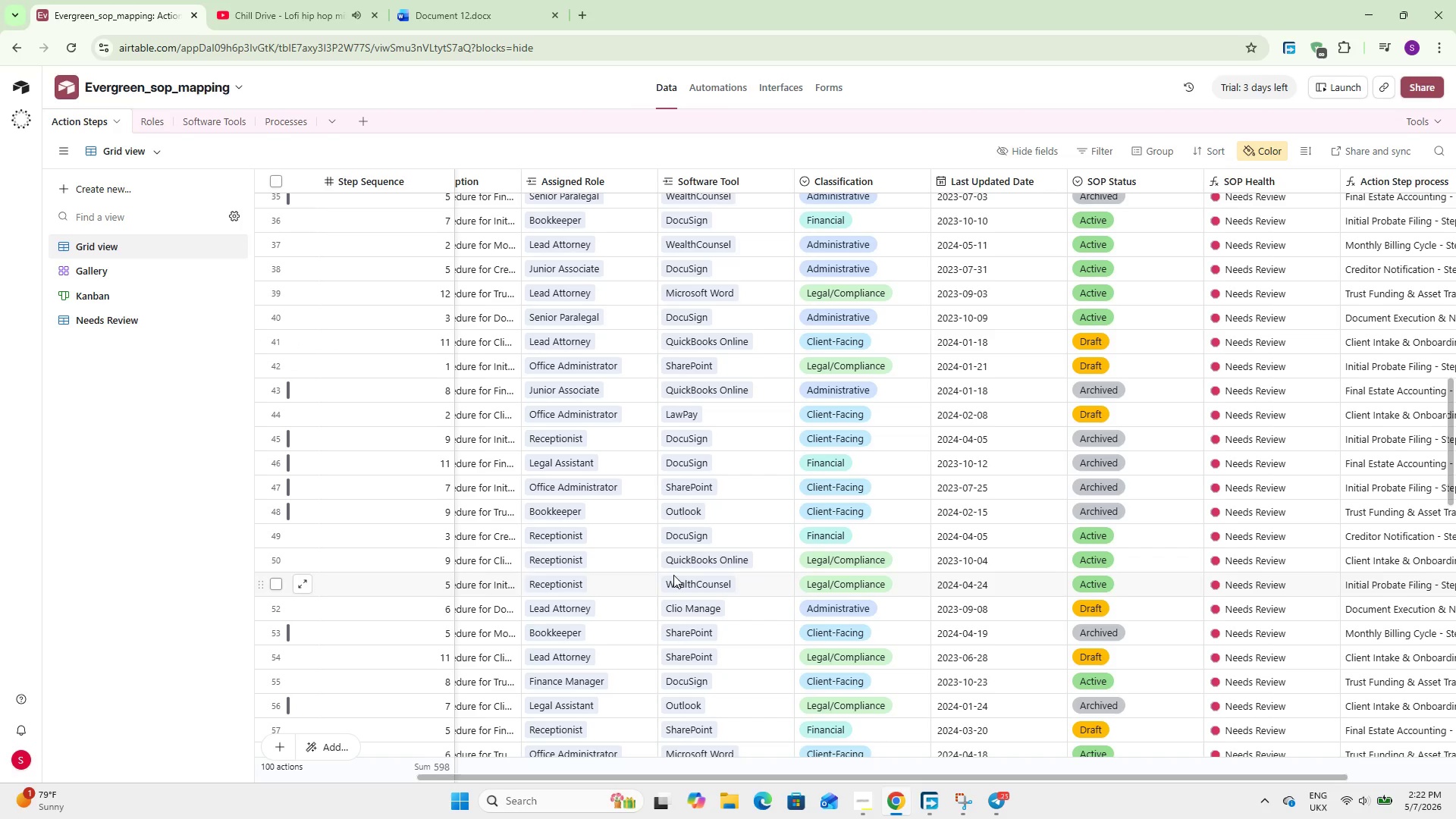 
key(Space)
 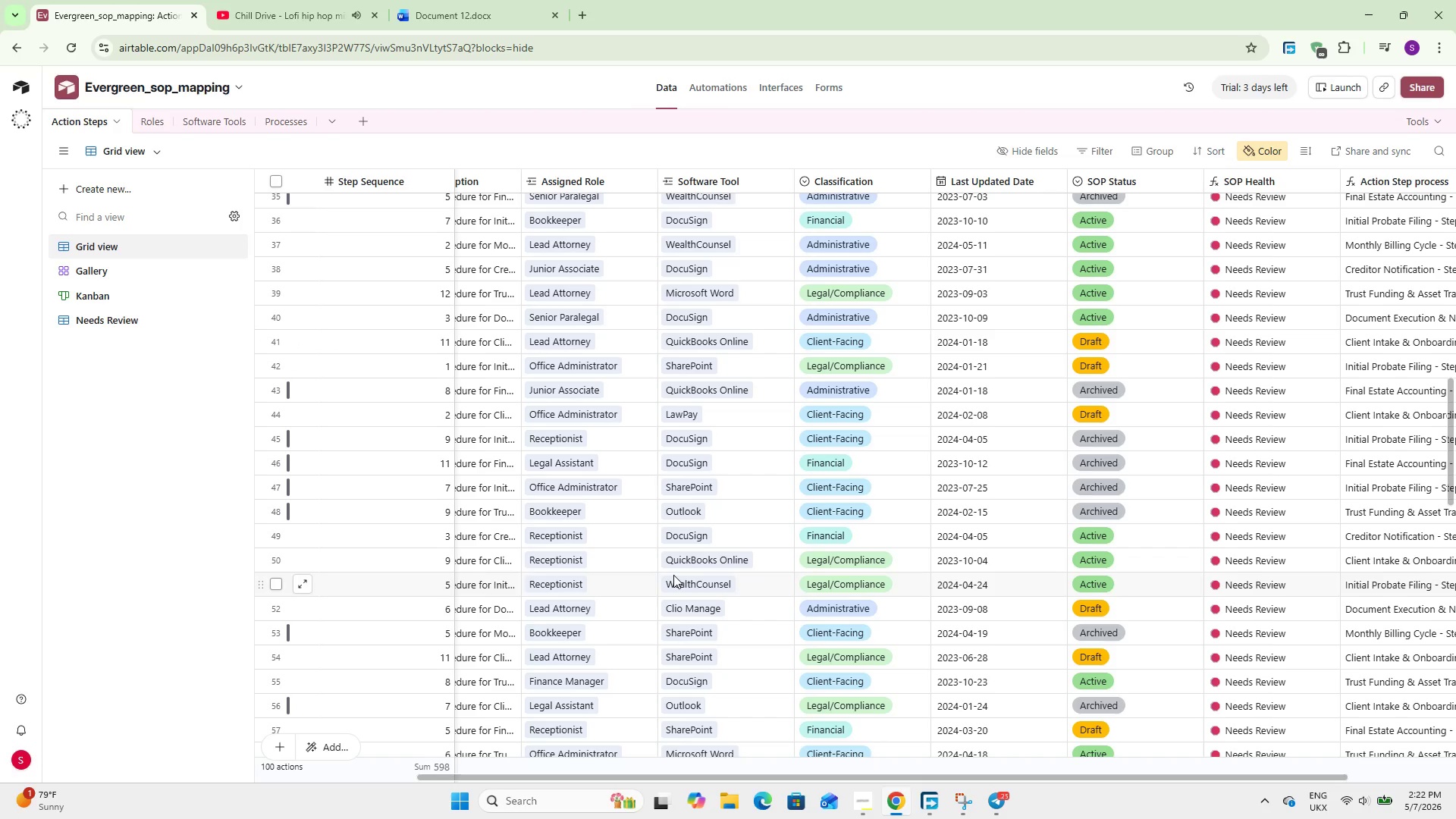 
key(Space)
 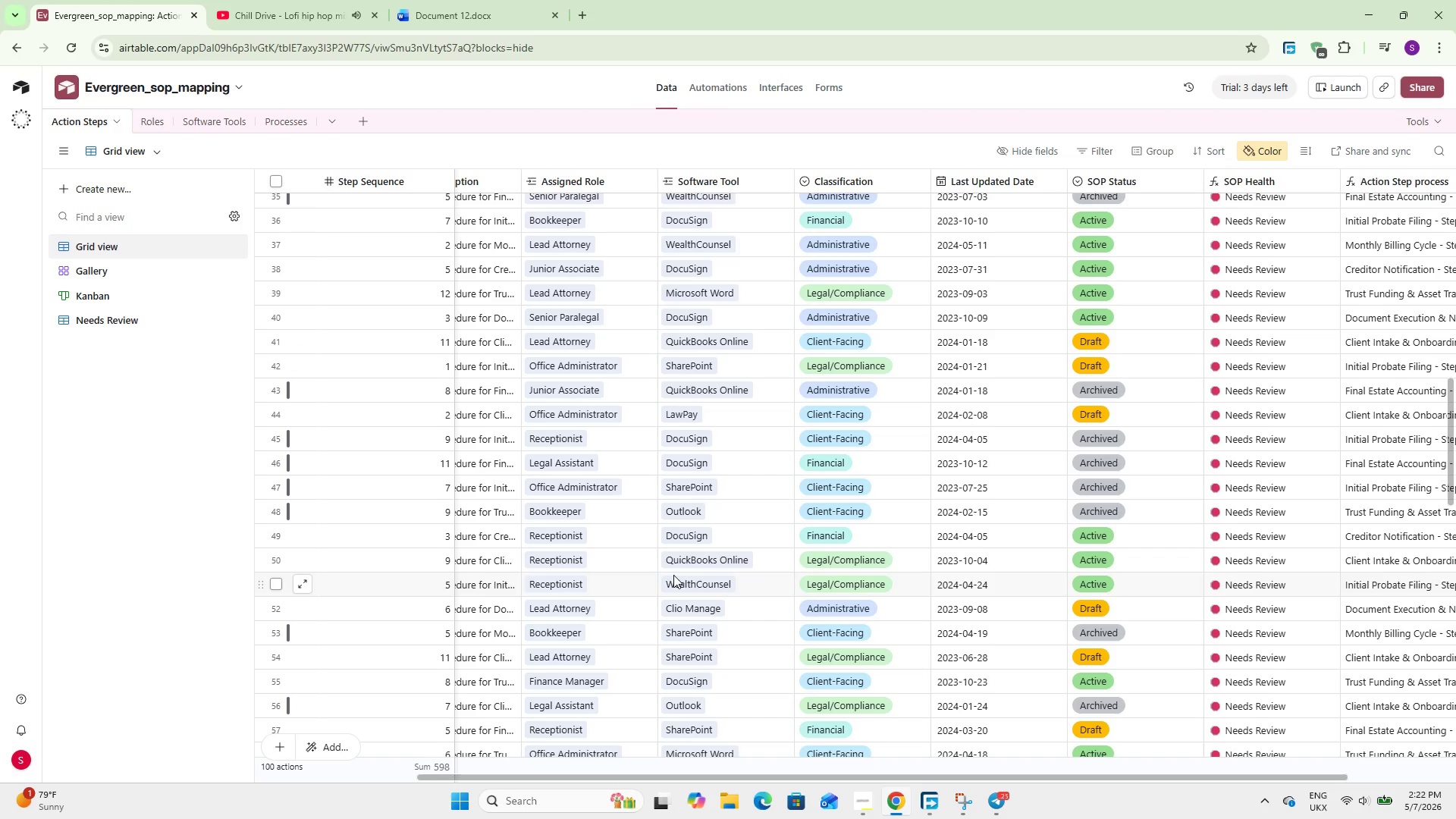 
key(Space)
 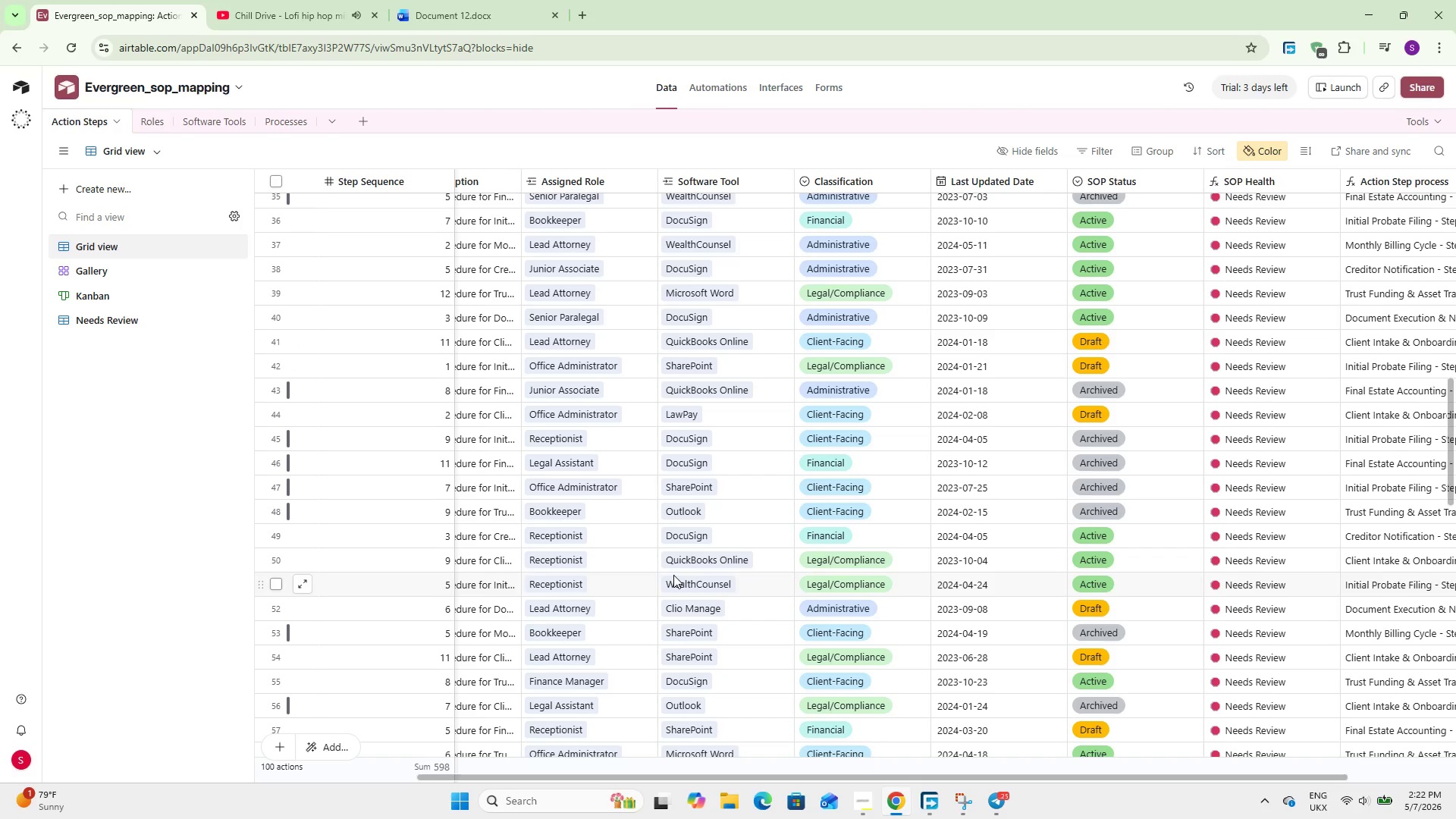 
key(Space)
 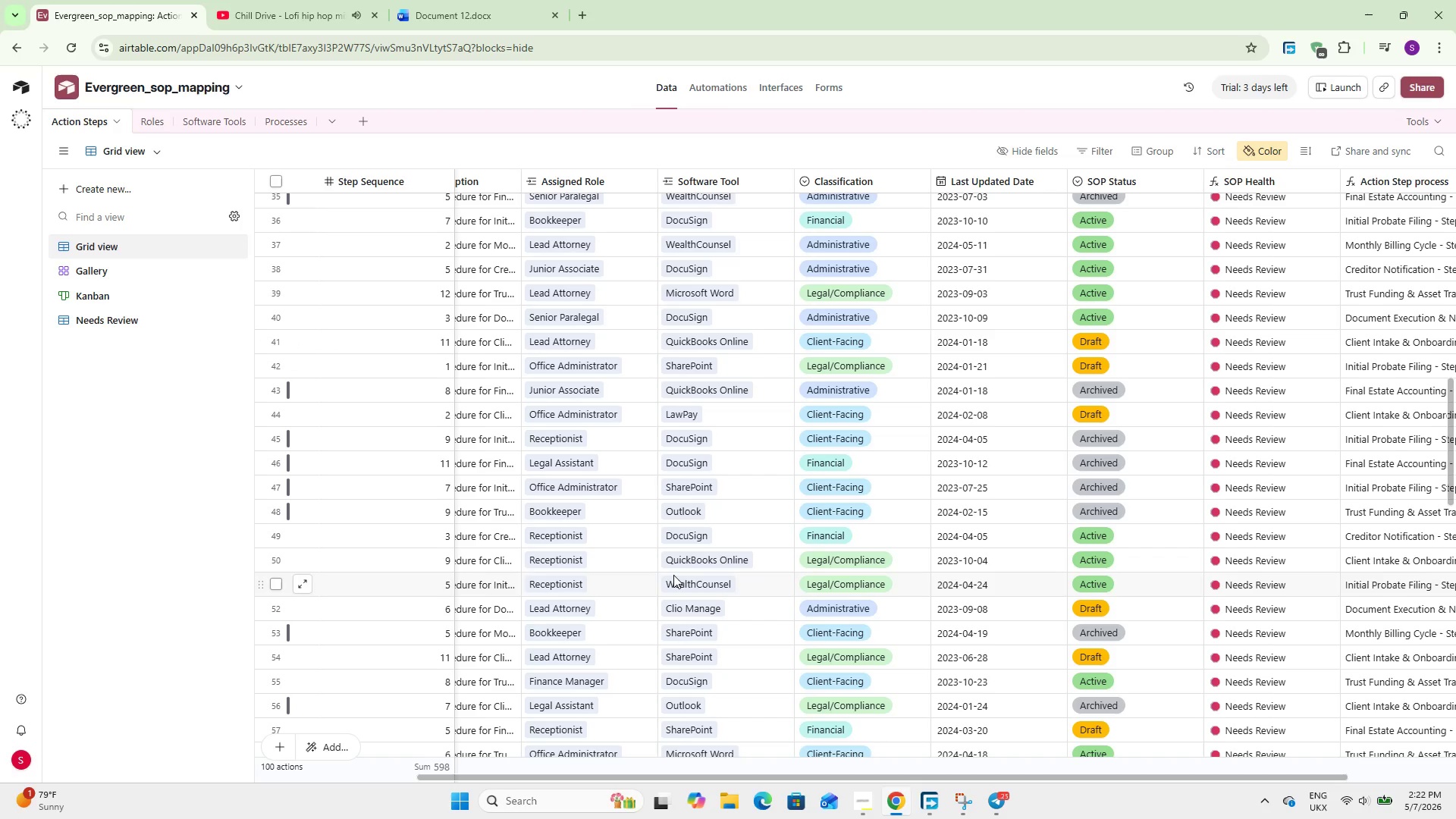 
key(Space)
 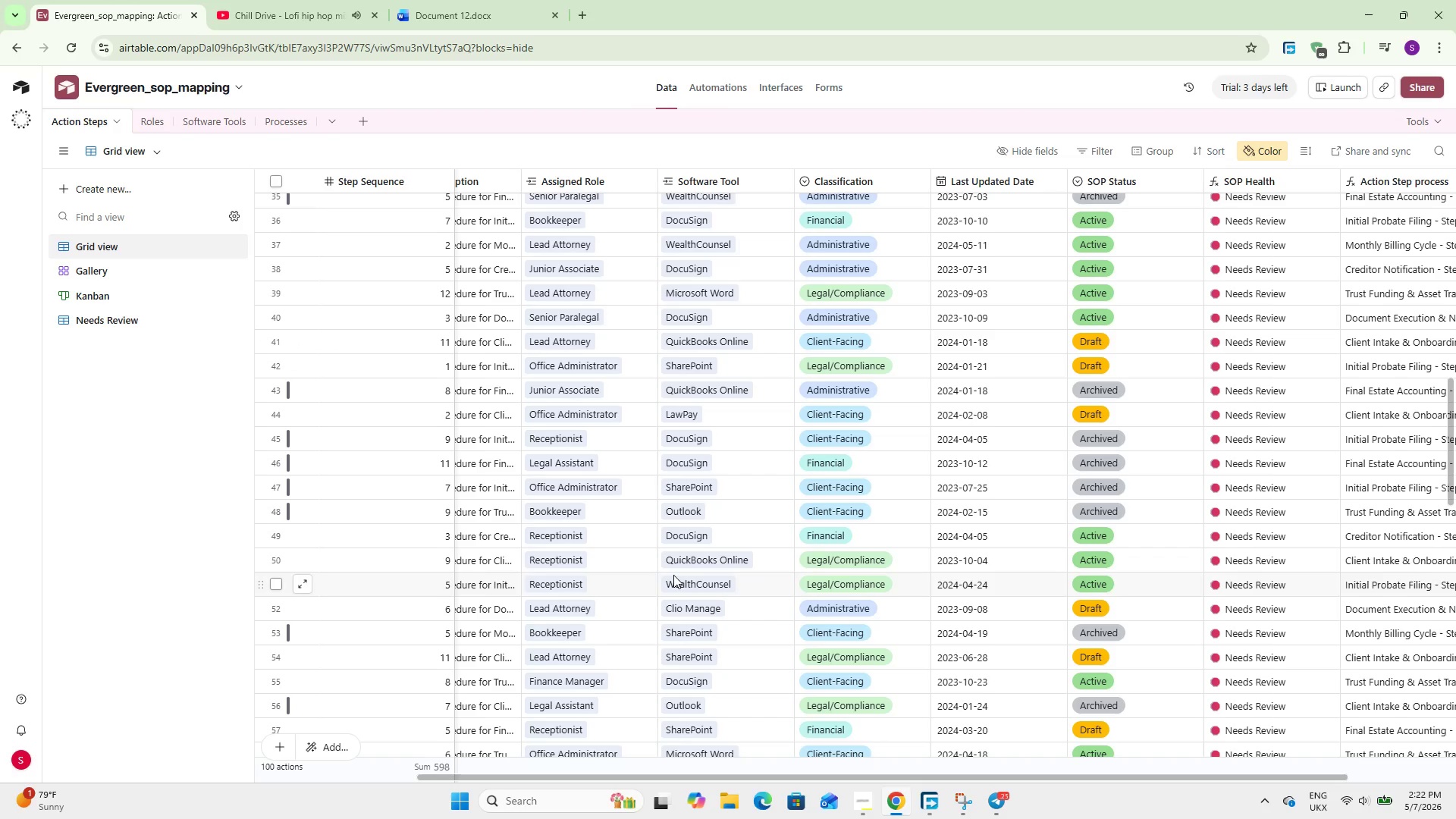 
key(Space)
 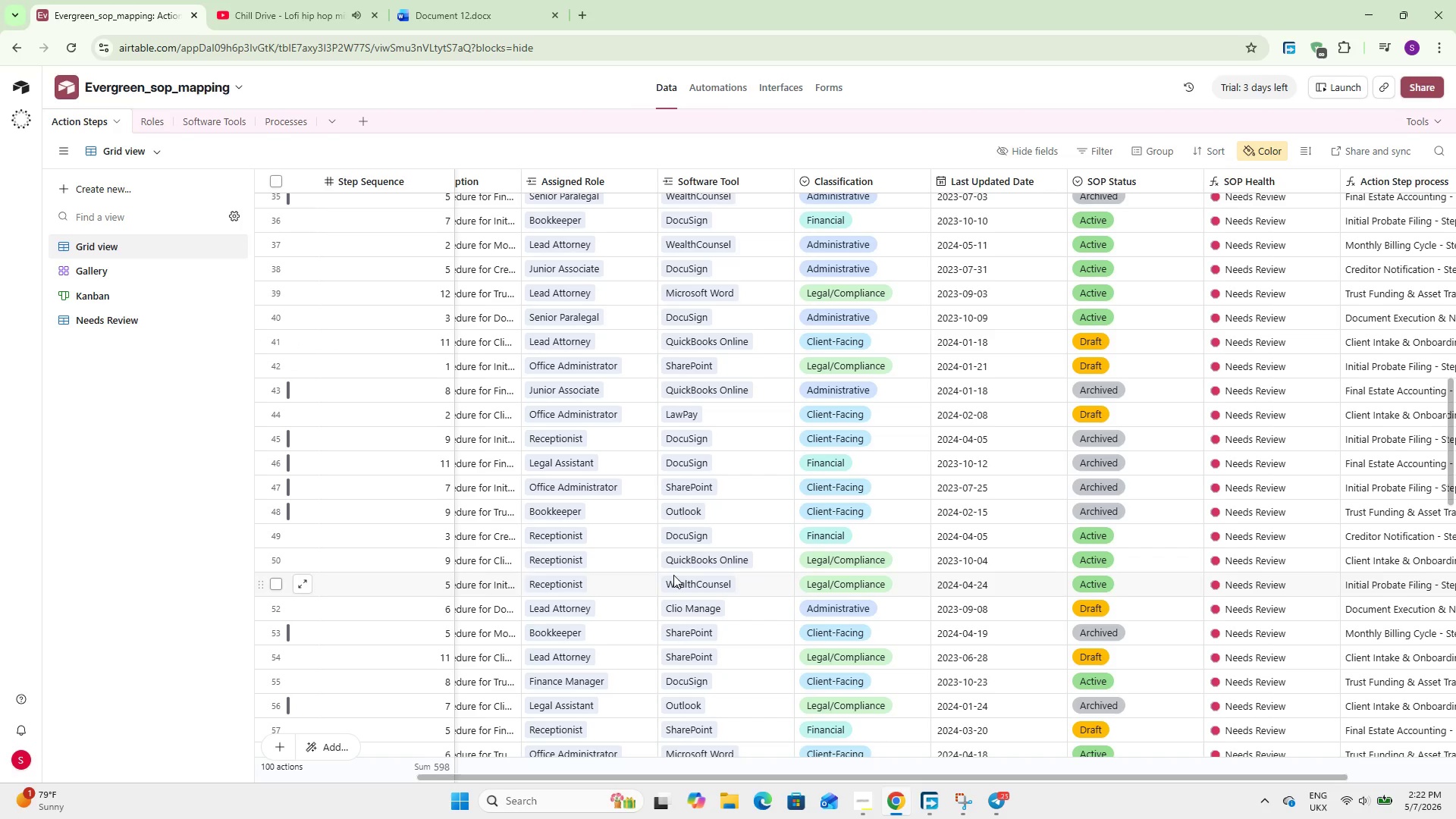 
key(Space)
 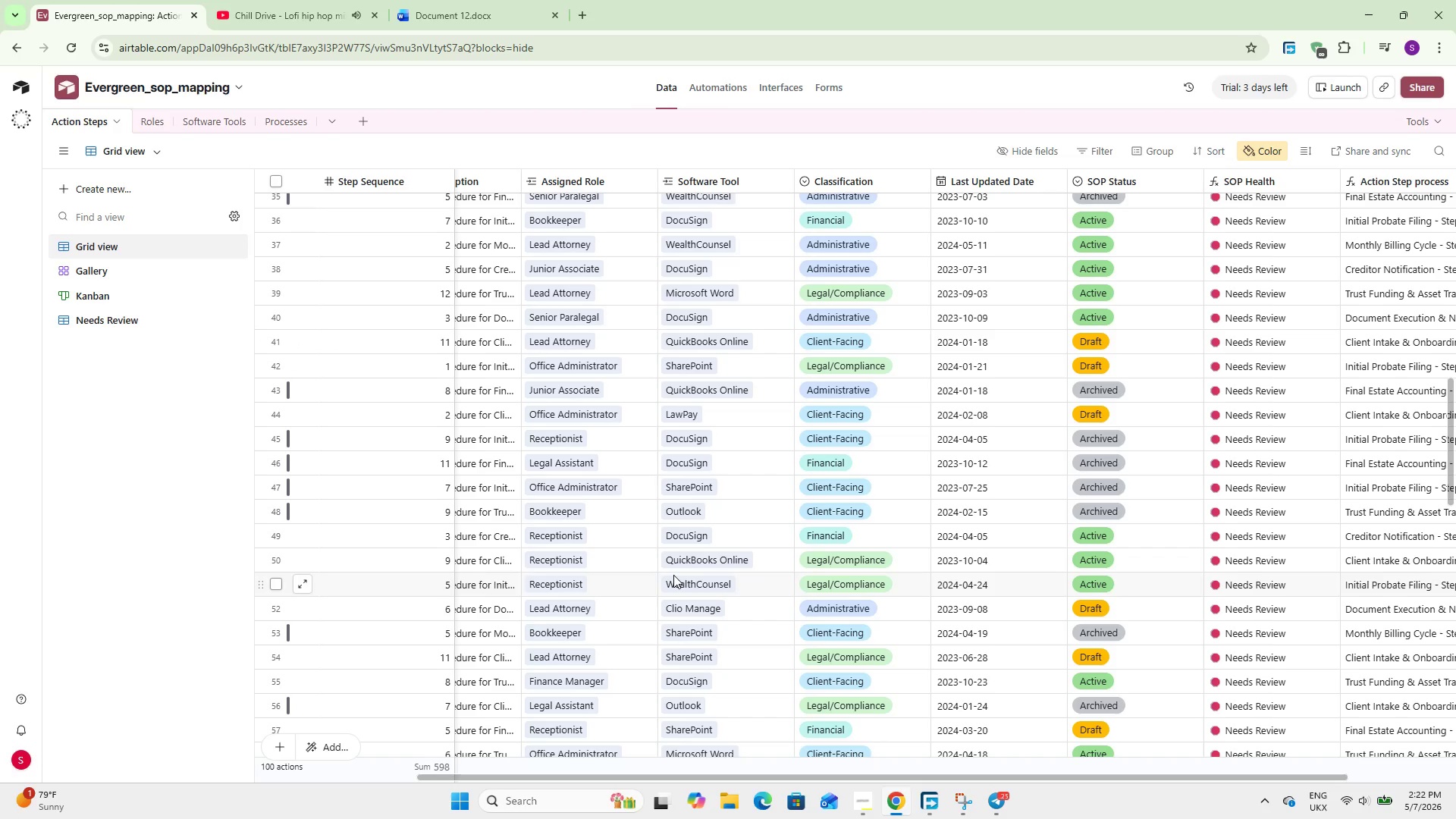 
key(Space)
 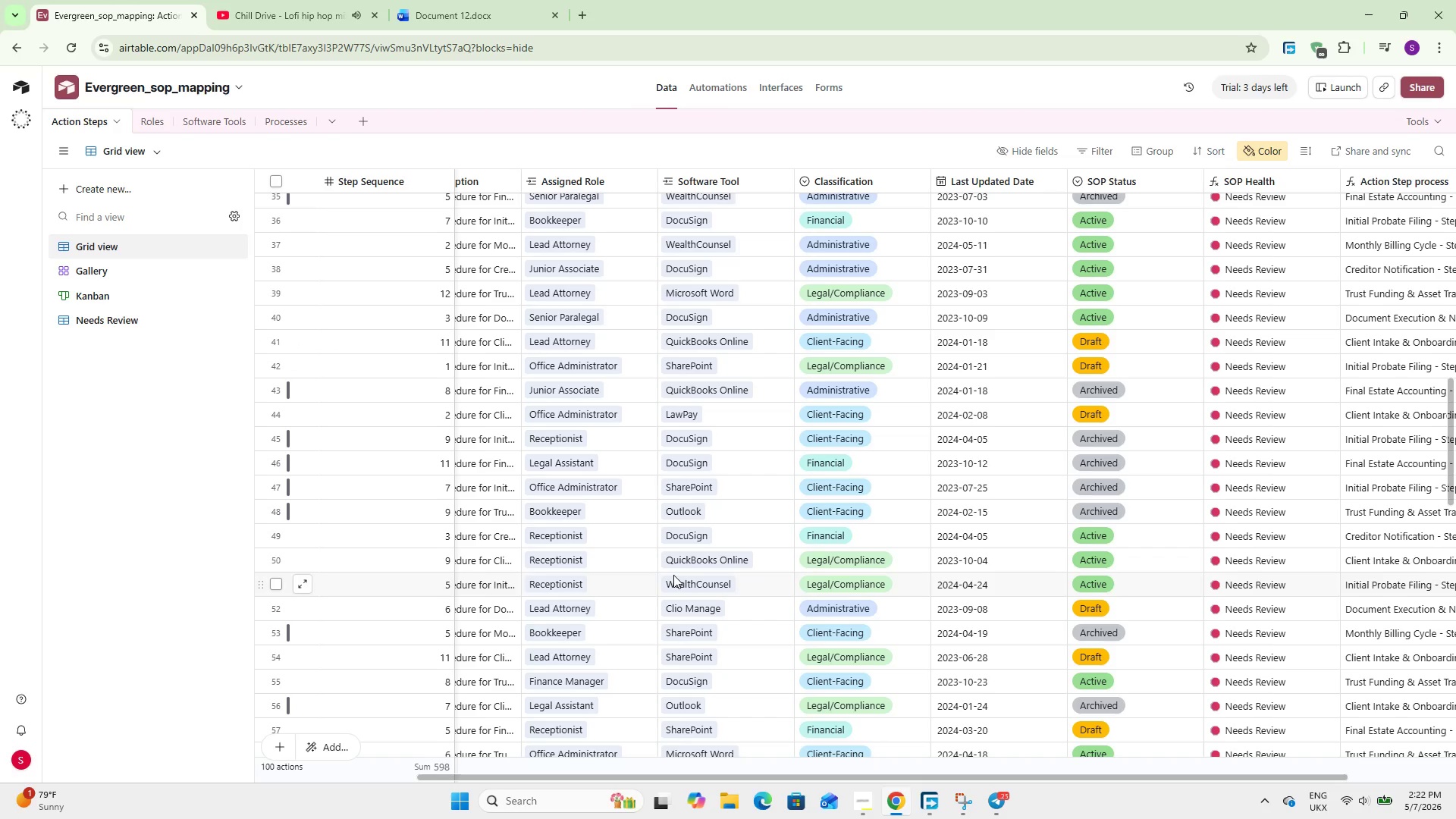 
key(Space)
 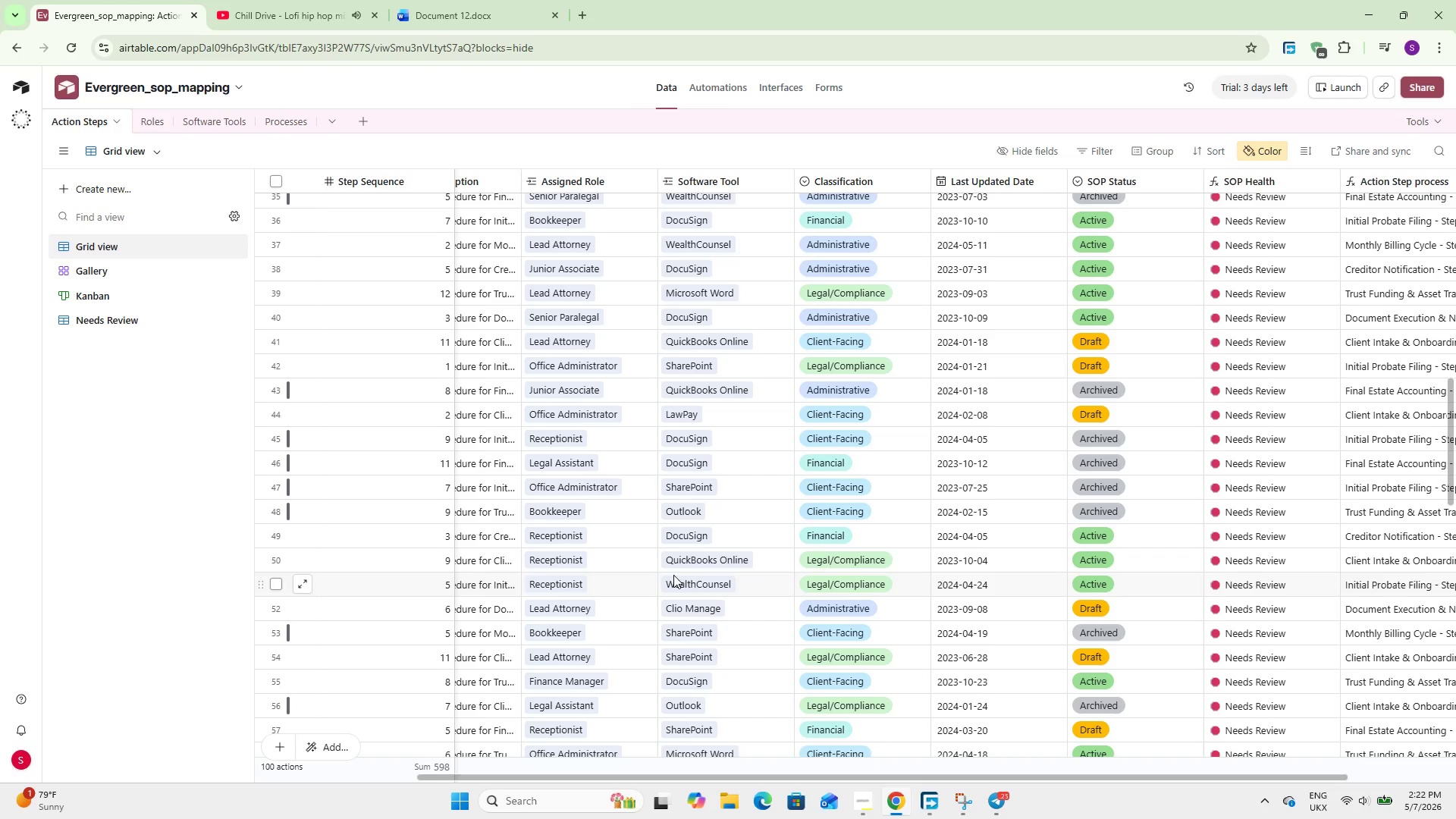 
key(Space)
 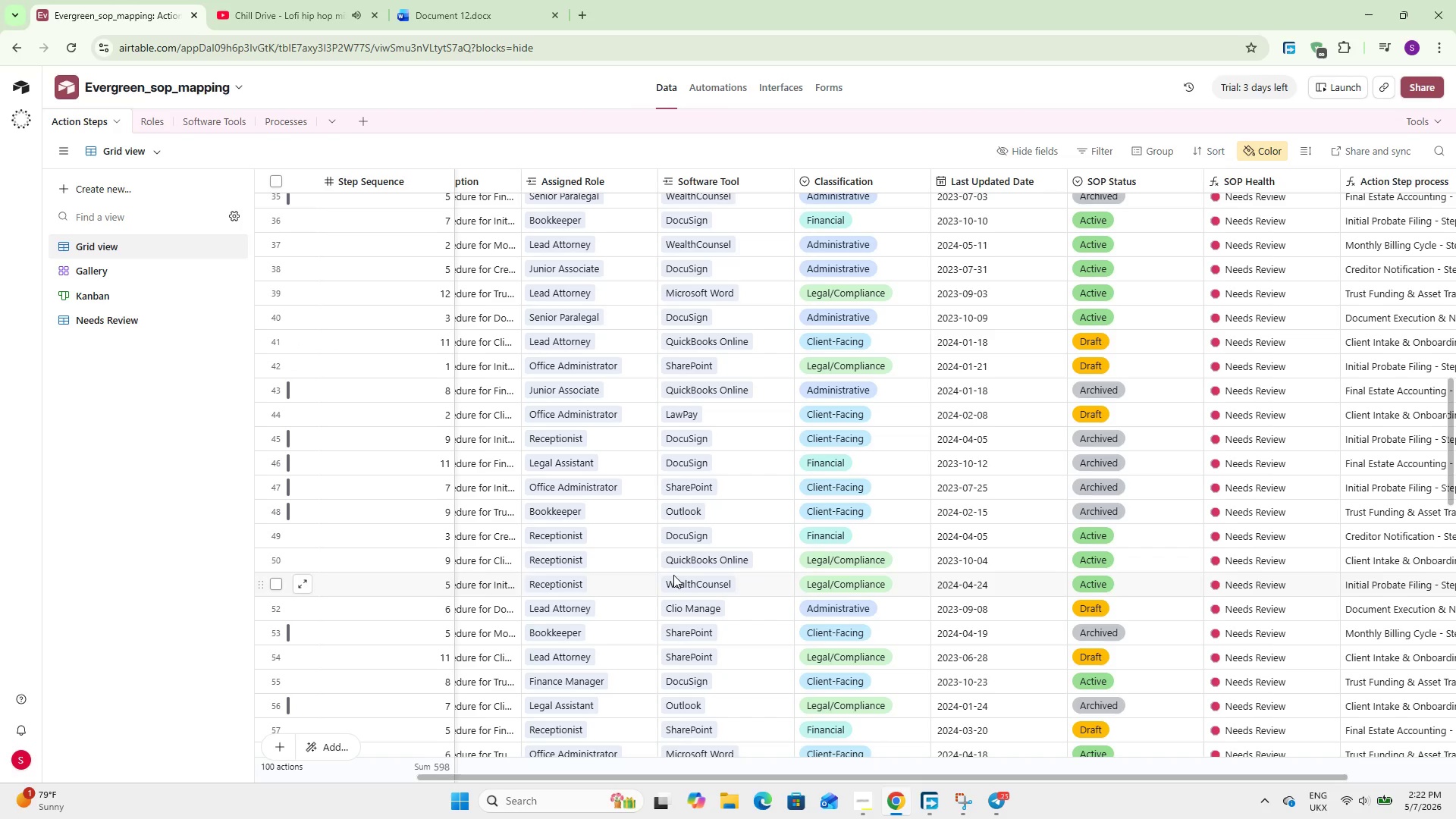 
key(Space)
 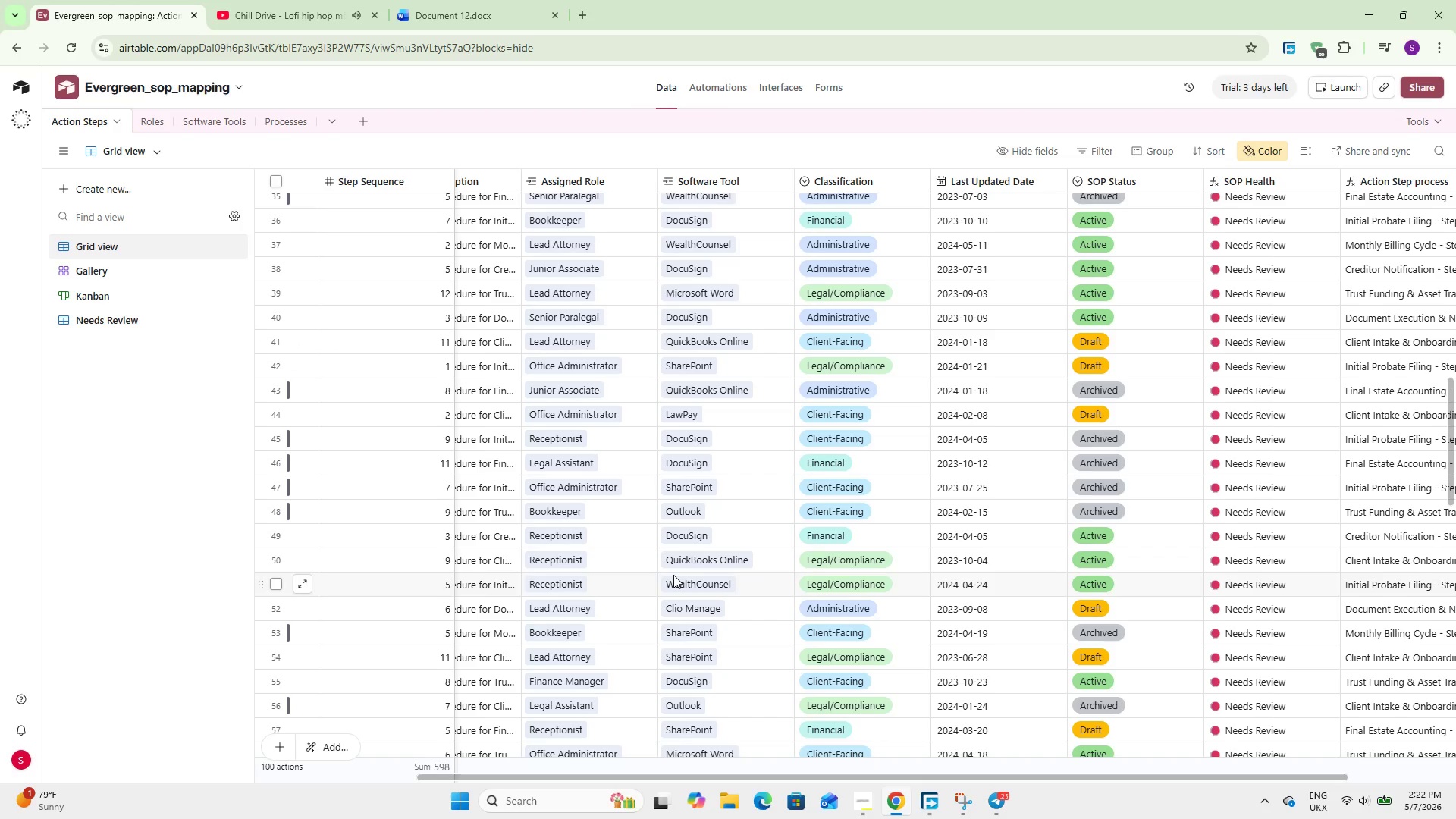 
key(Space)
 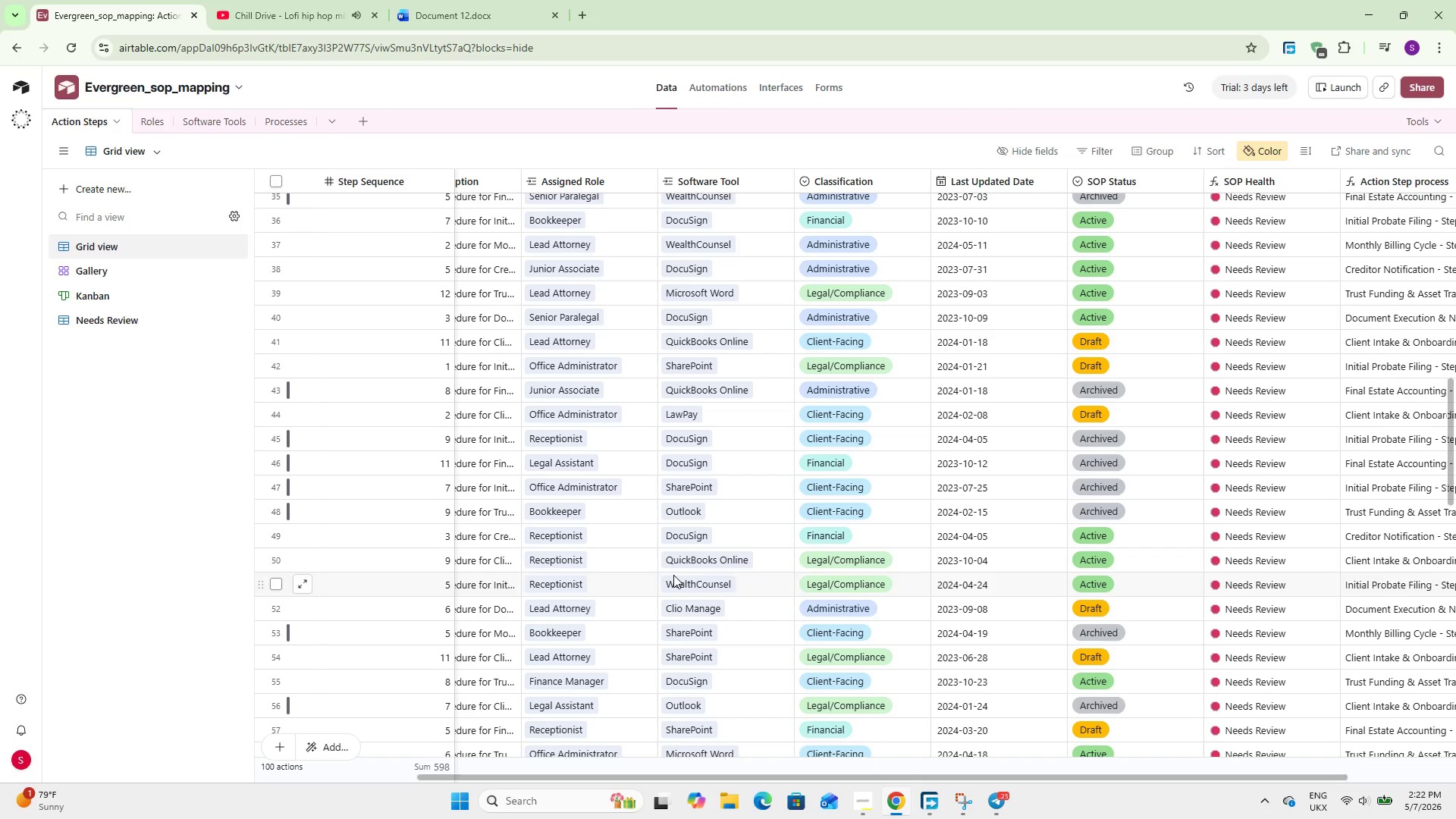 
key(Space)
 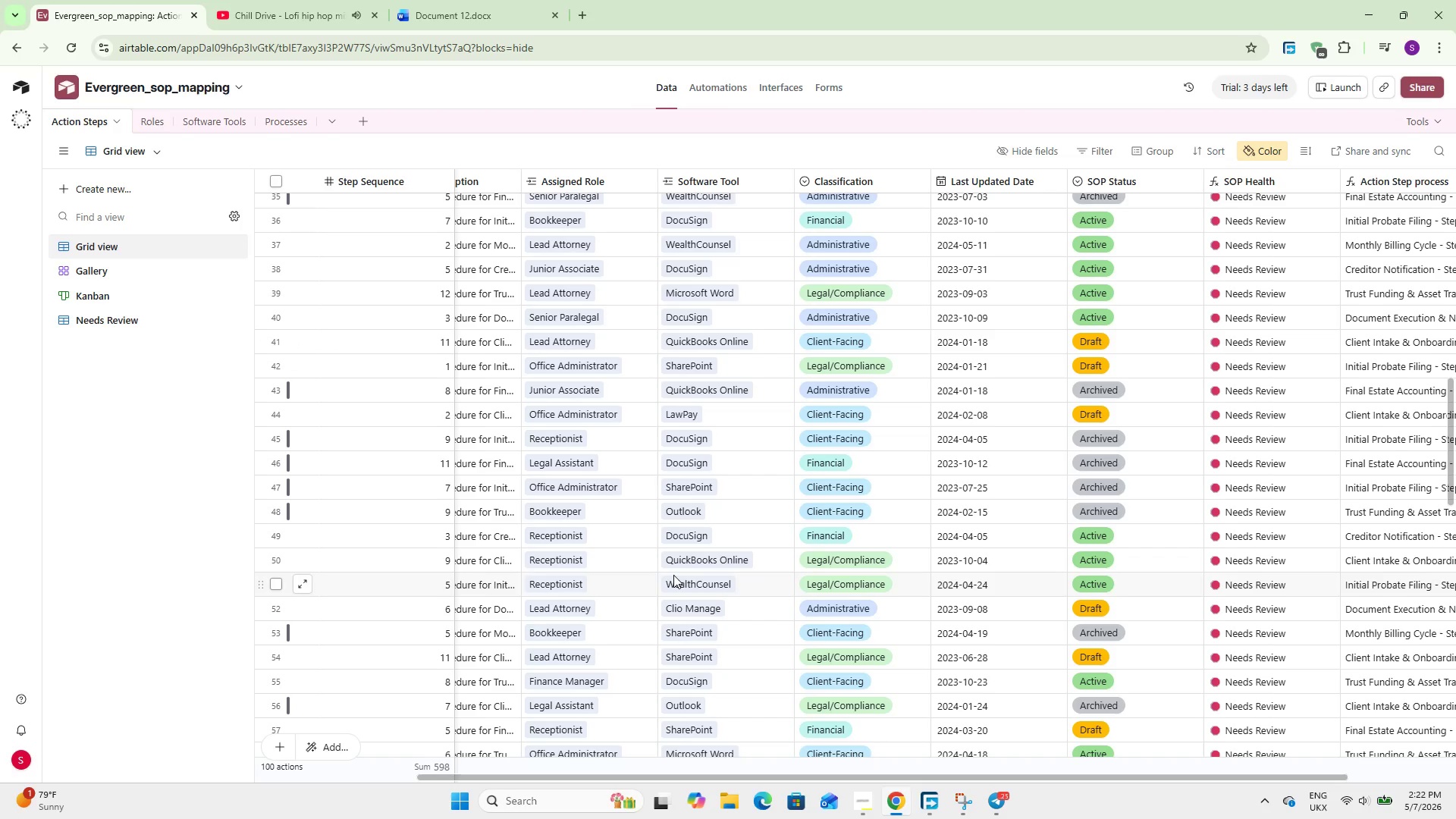 
key(Space)
 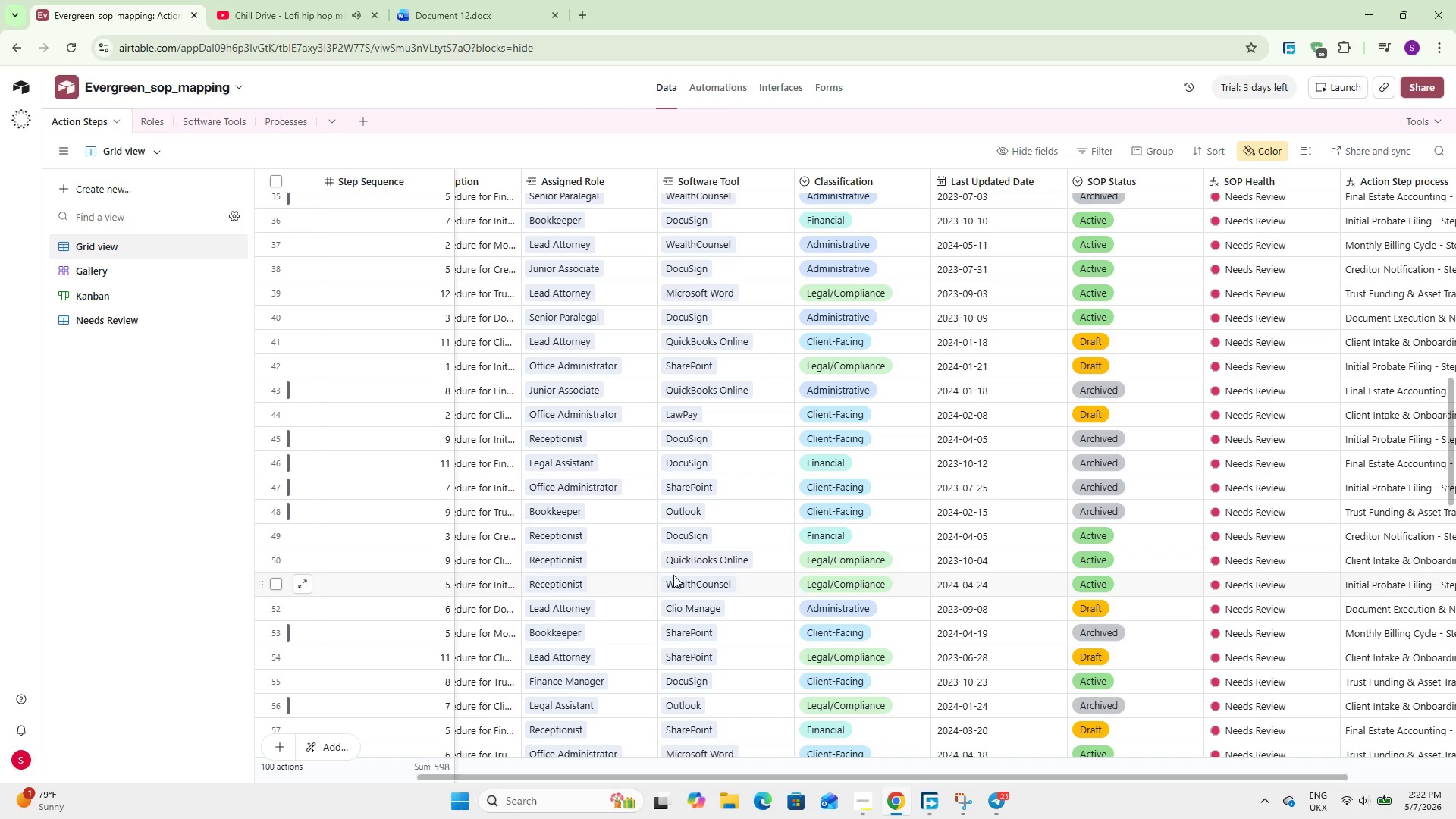 
key(Space)
 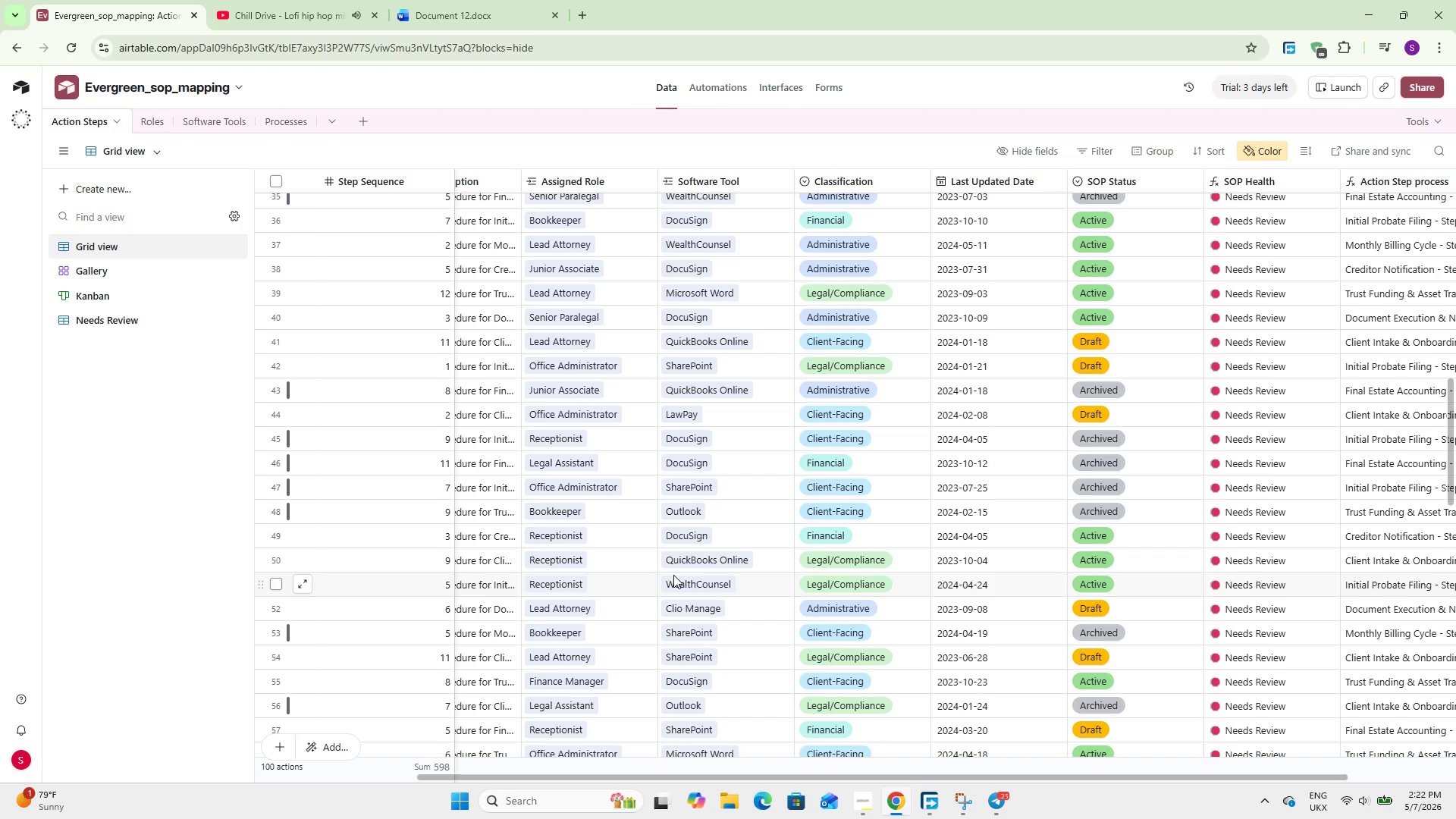 
key(Space)
 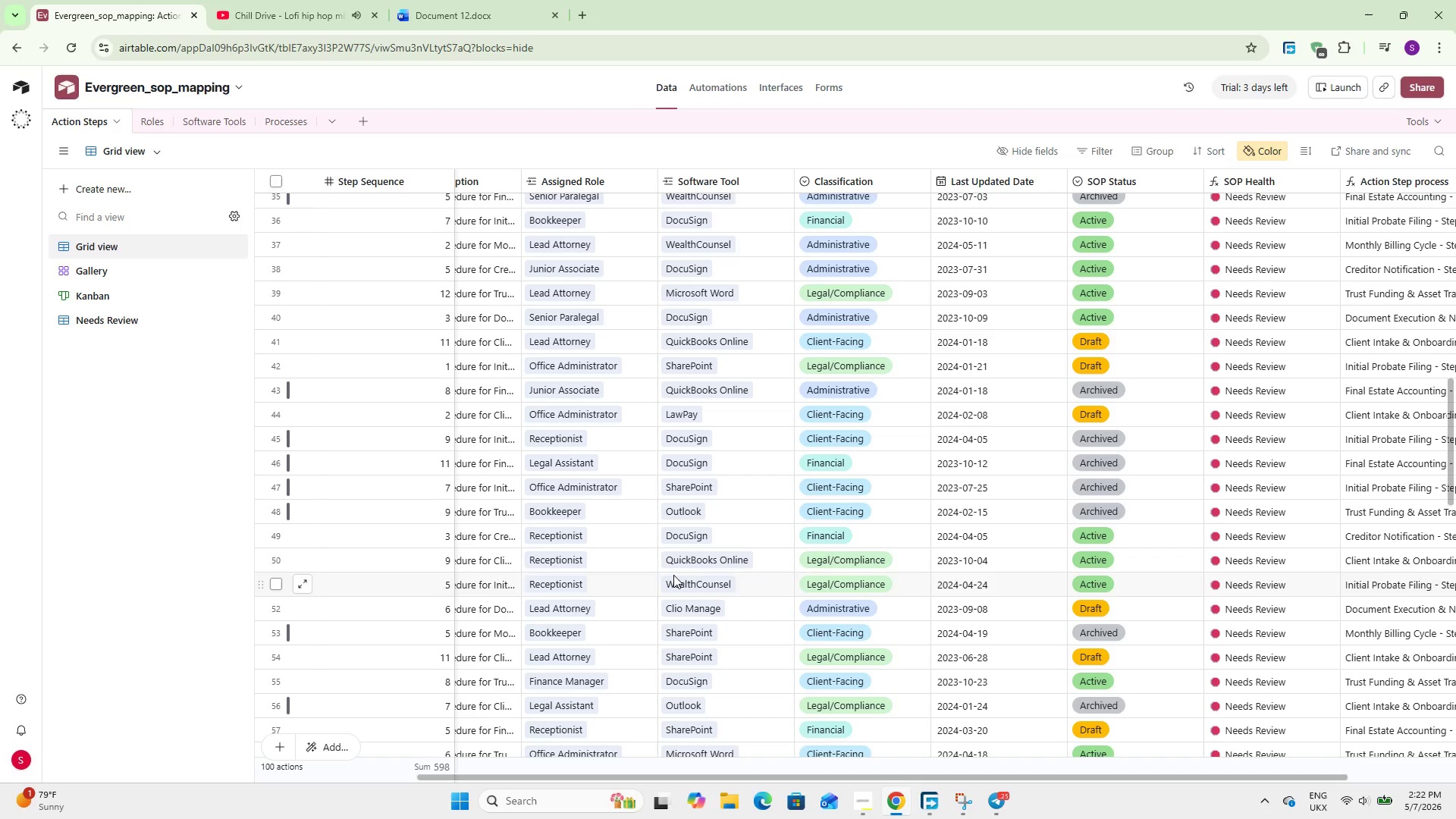 
key(Space)
 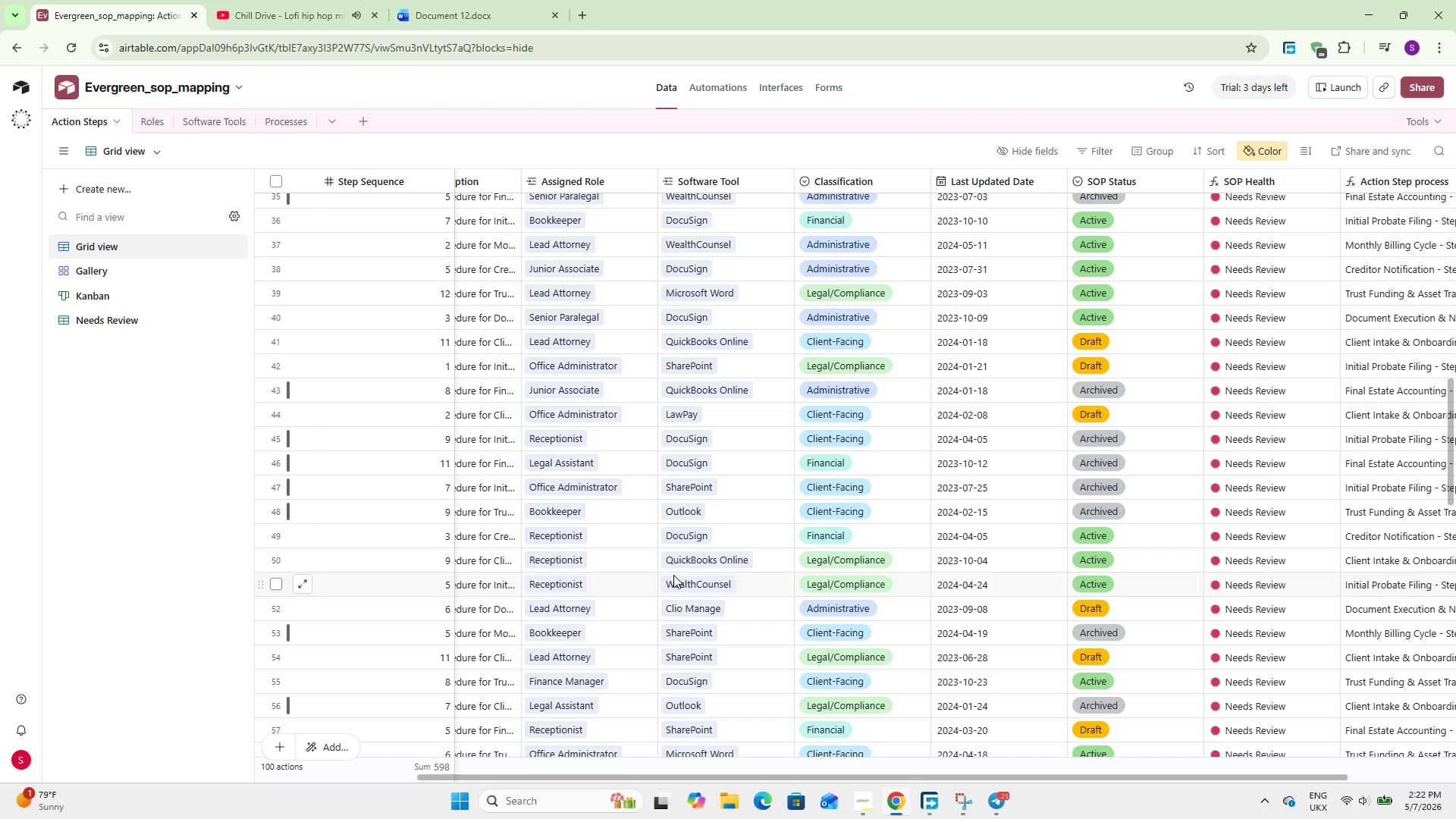 
key(Space)